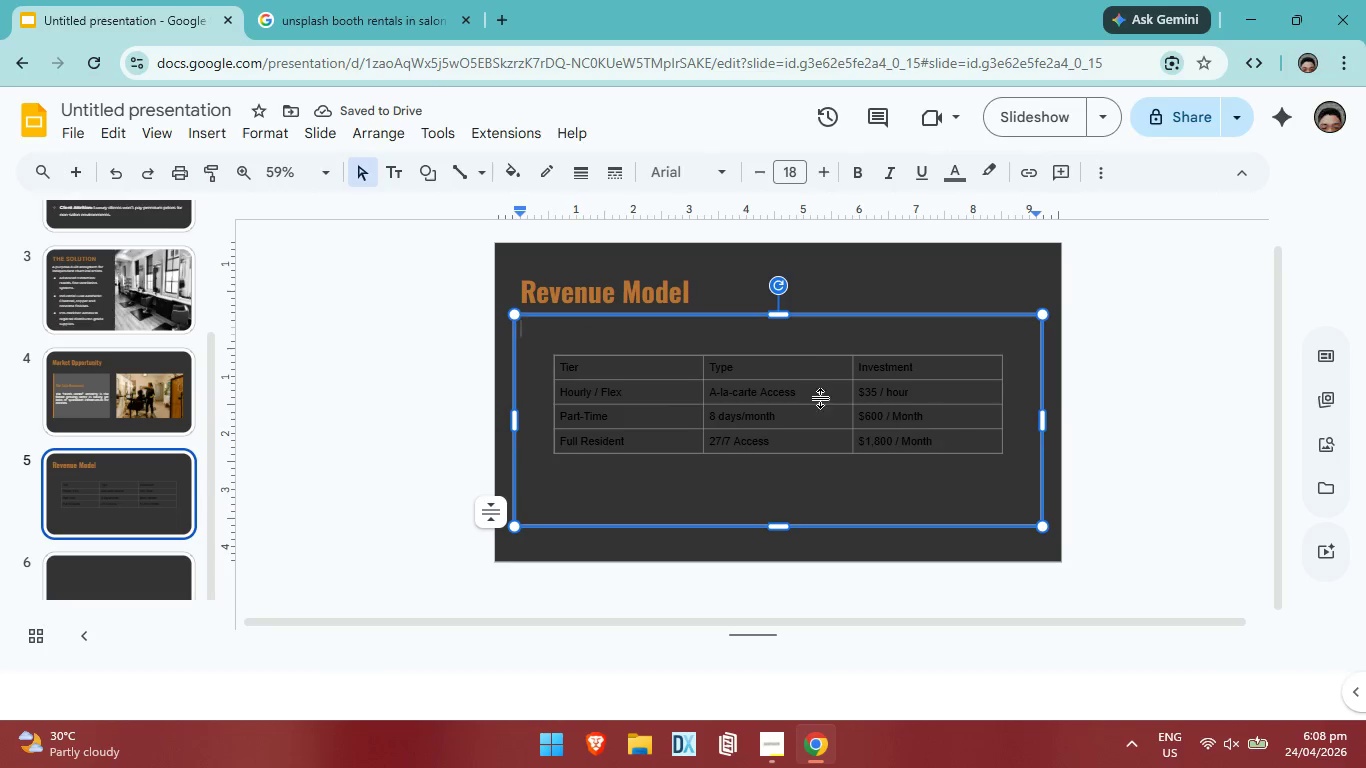 
left_click([799, 366])
 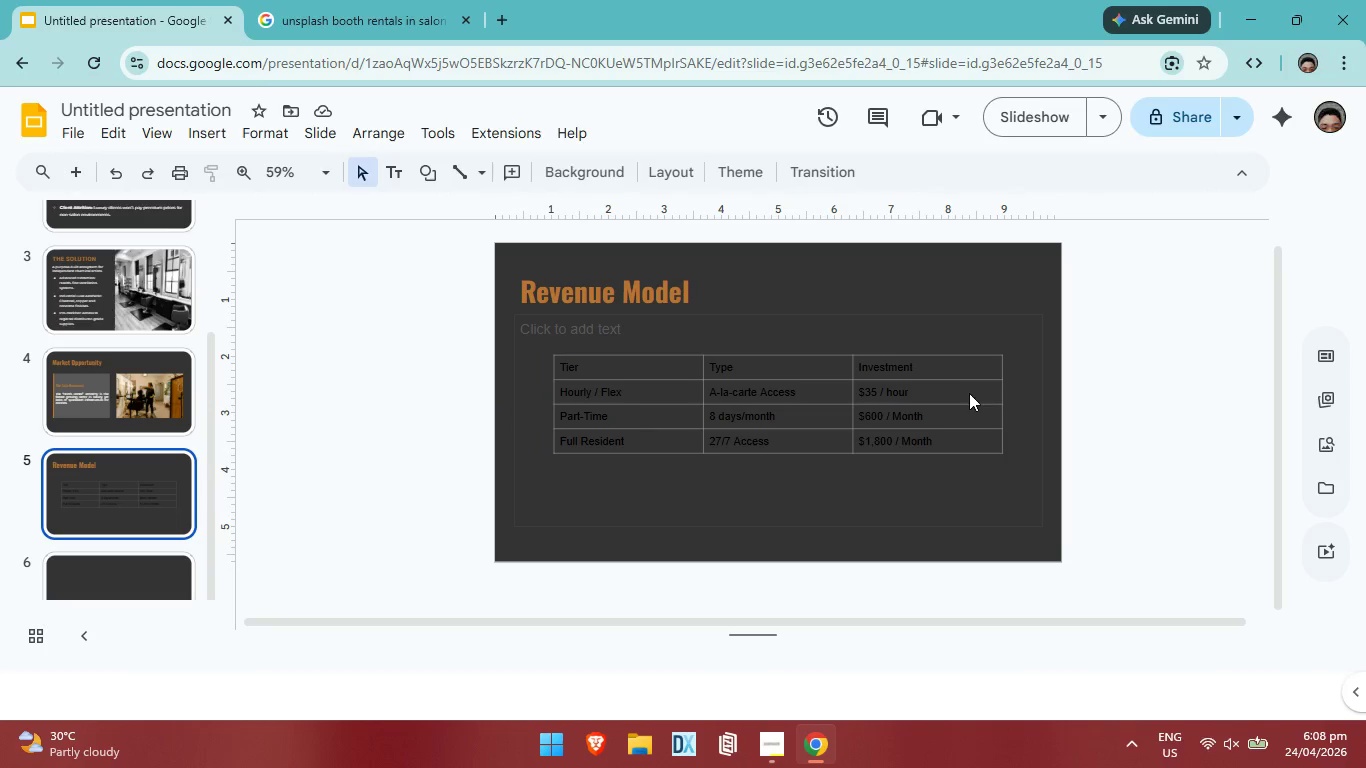 
left_click([815, 383])
 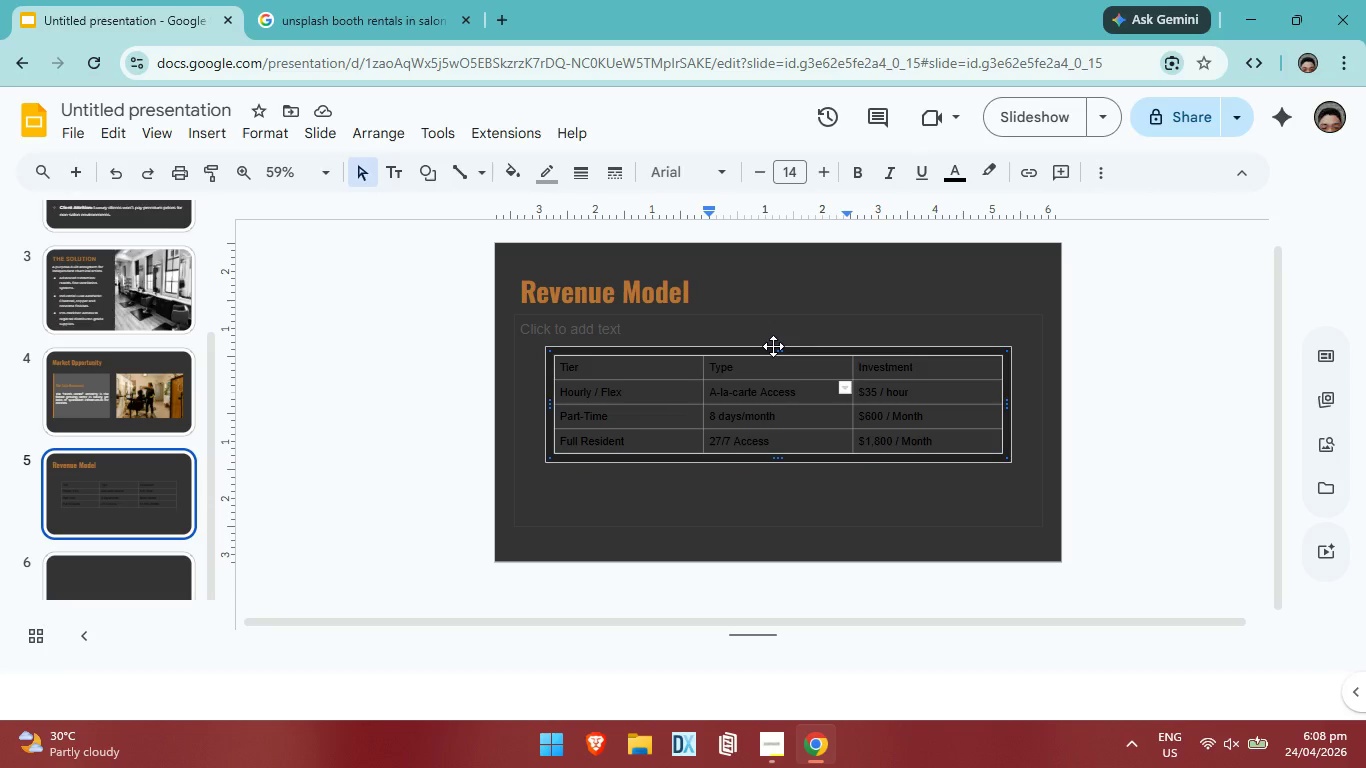 
wait(8.83)
 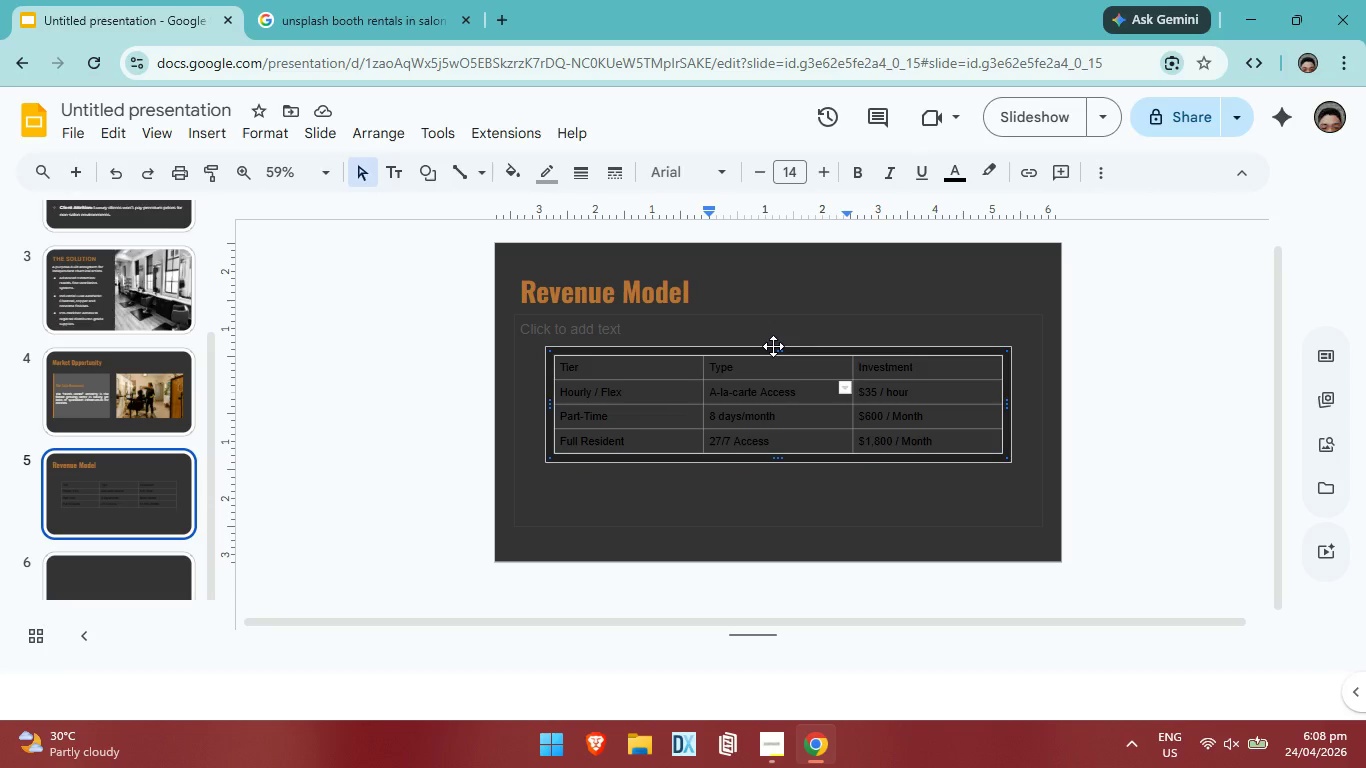 
left_click_drag(start_coordinate=[772, 346], to_coordinate=[738, 330])
 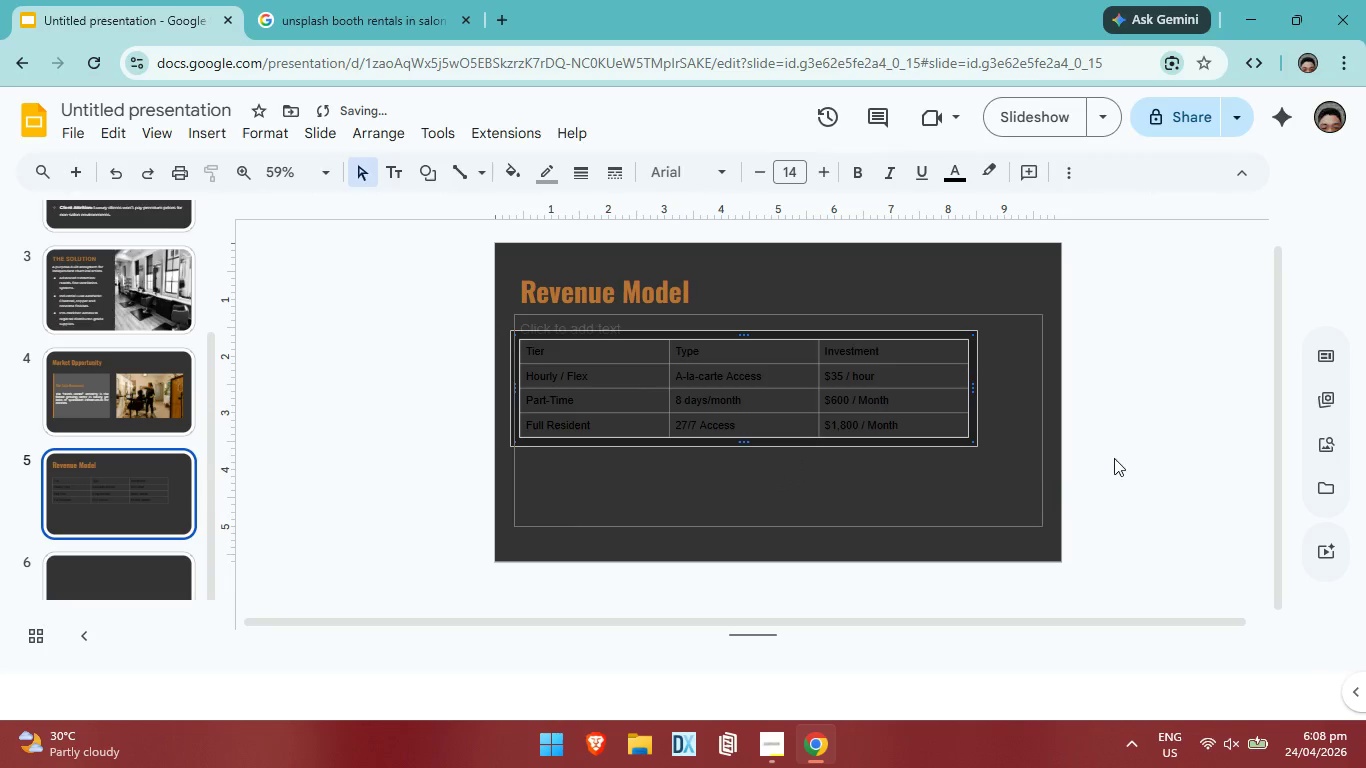 
left_click([1115, 457])
 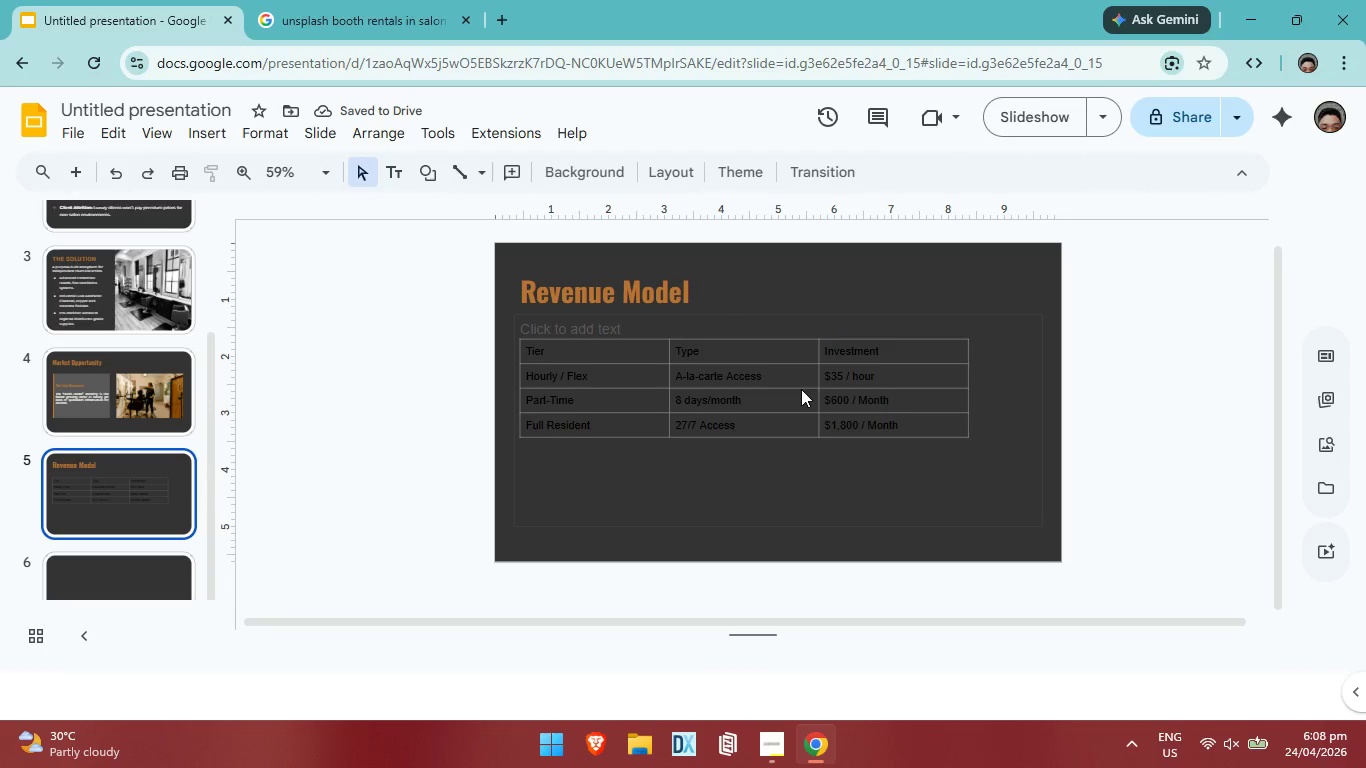 
left_click([800, 388])
 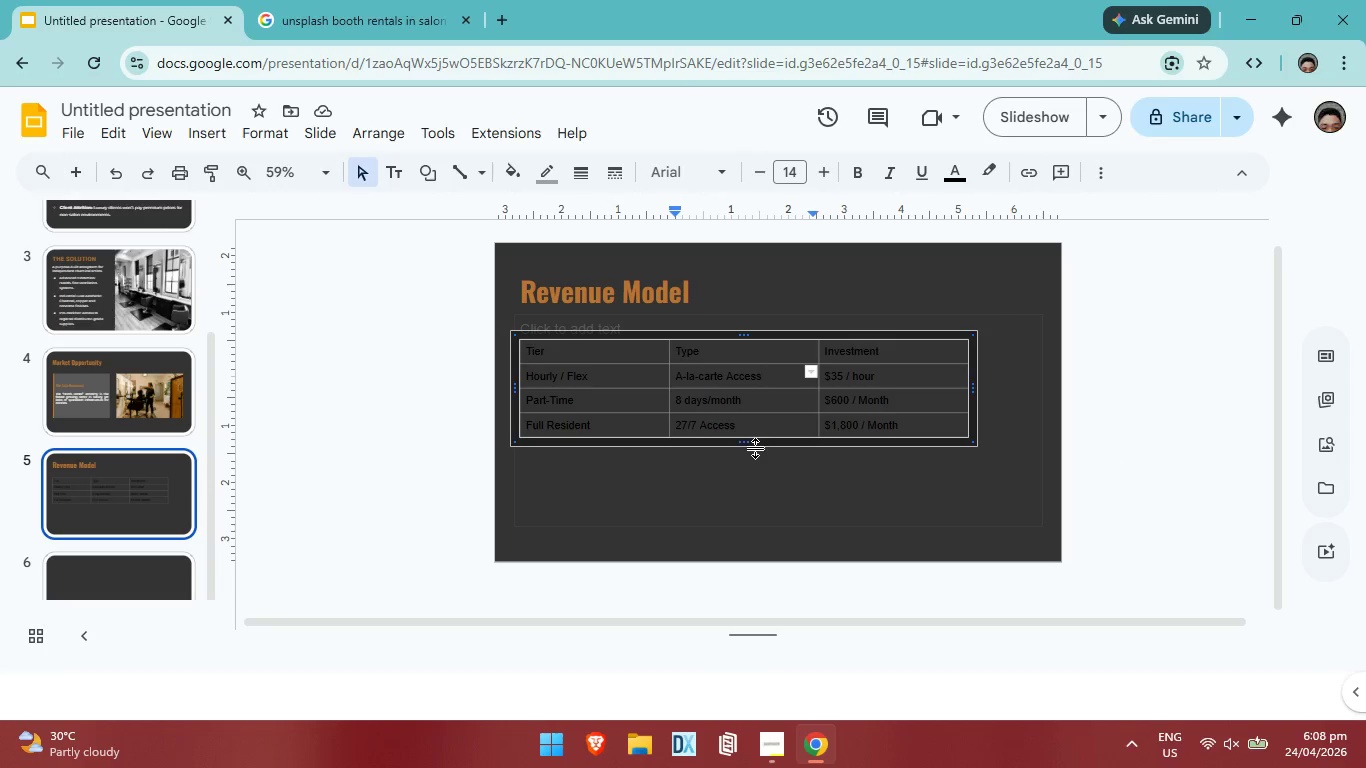 
left_click([755, 444])
 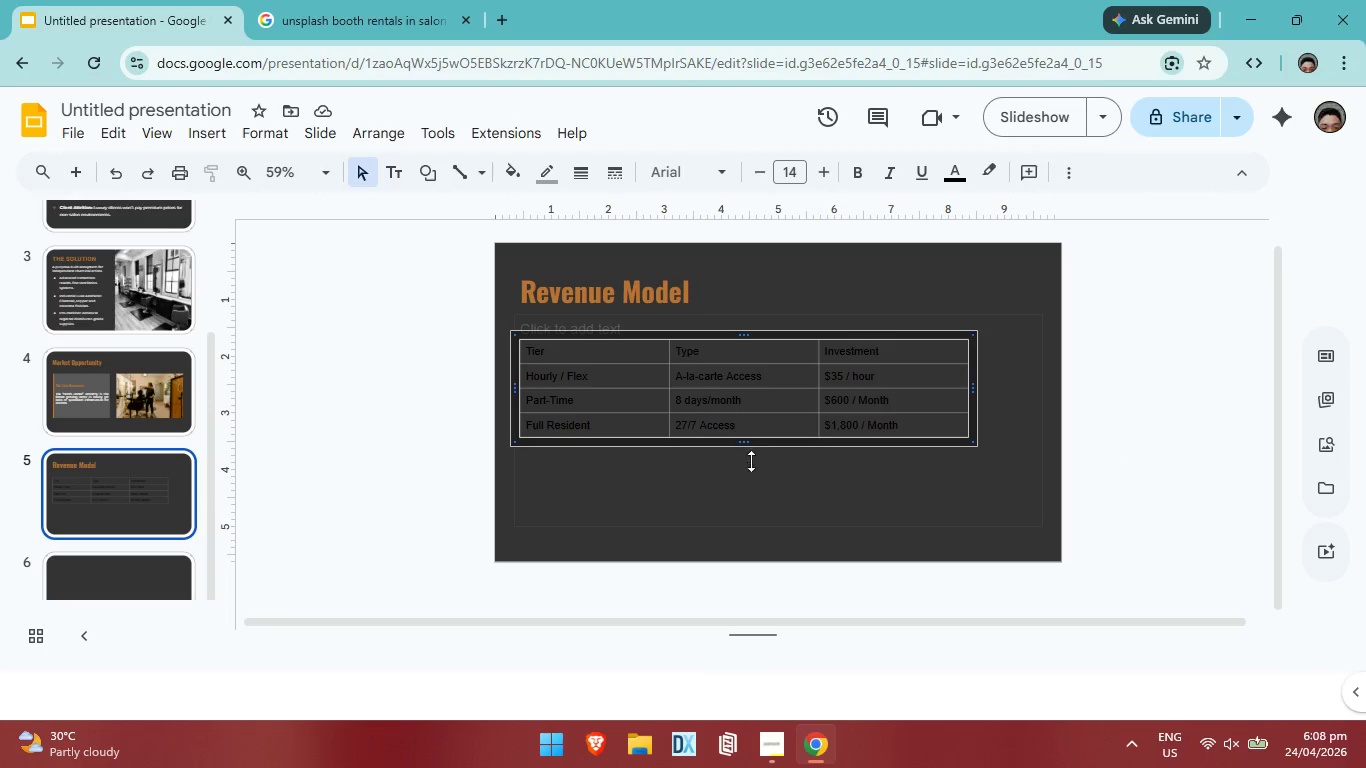 
left_click([759, 469])
 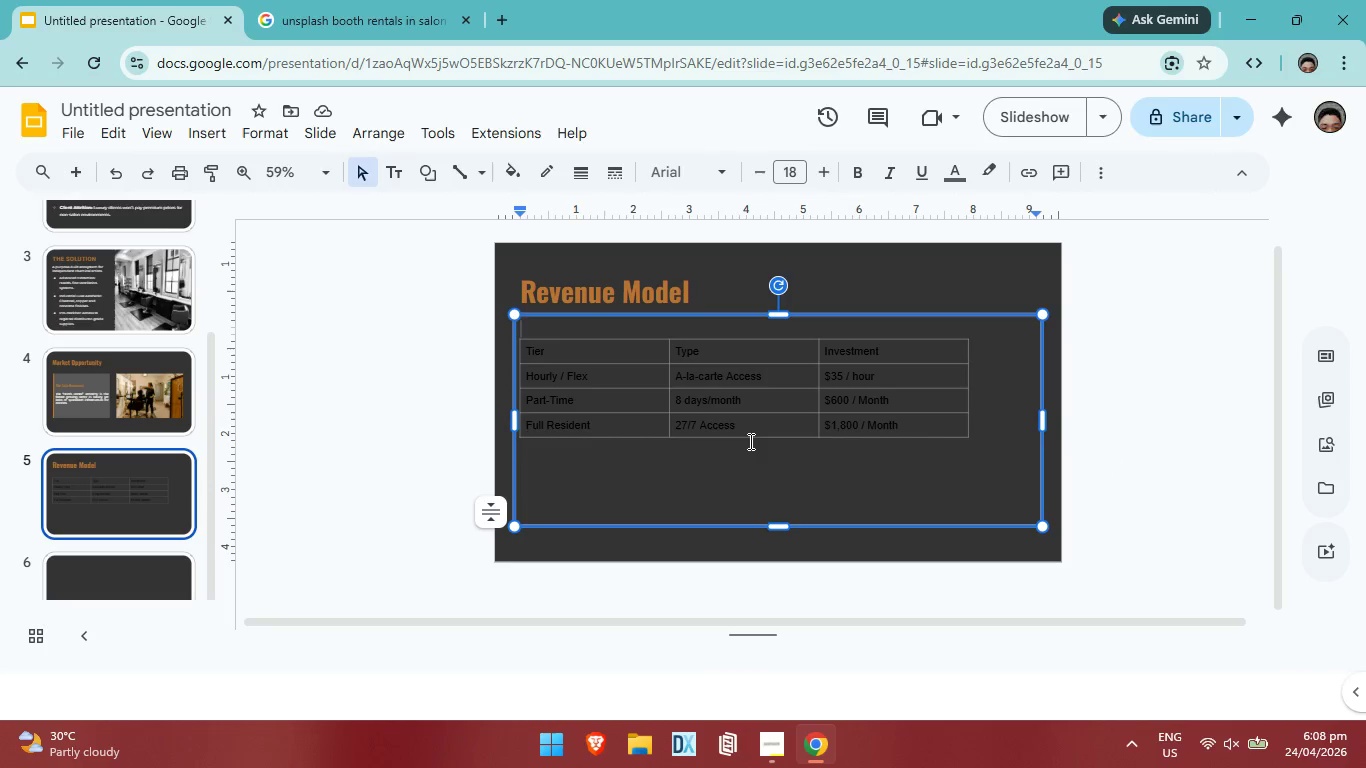 
left_click([749, 441])
 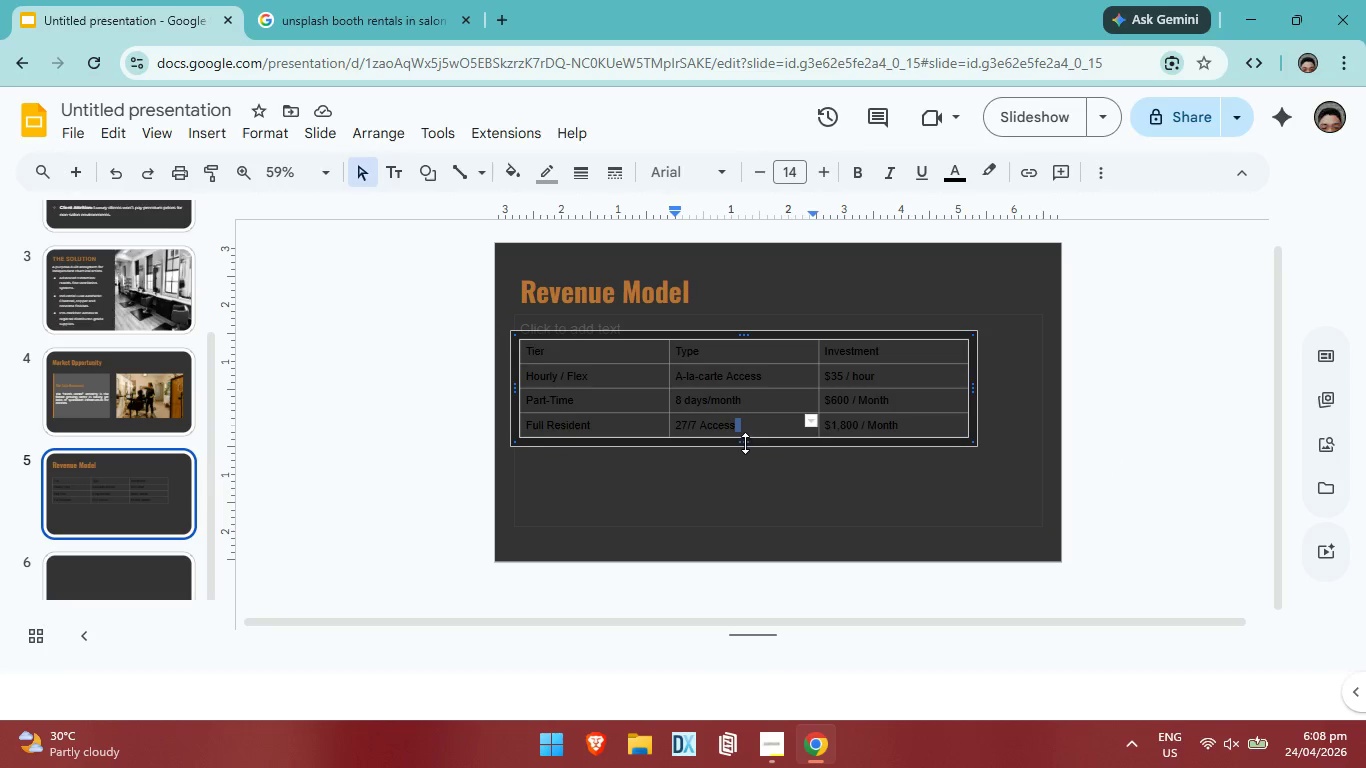 
left_click_drag(start_coordinate=[745, 443], to_coordinate=[743, 464])
 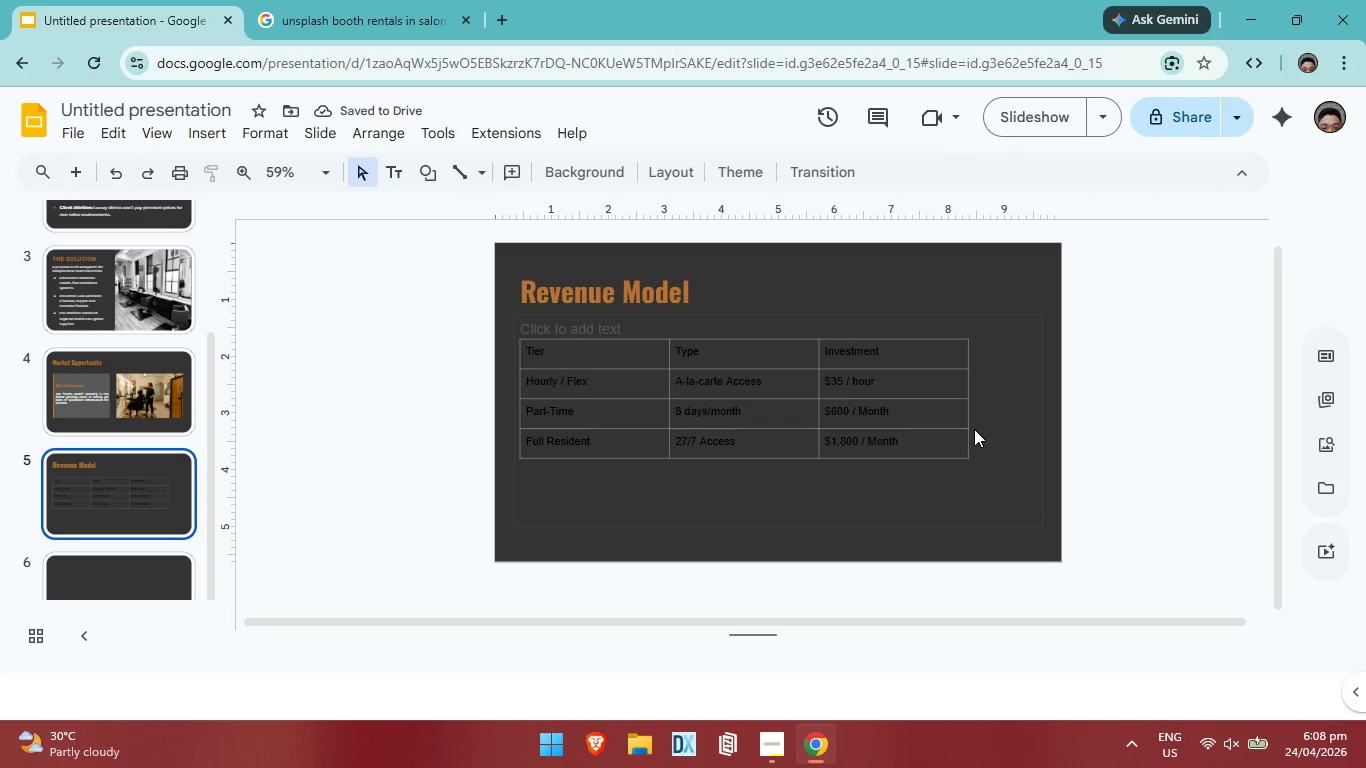 
wait(6.34)
 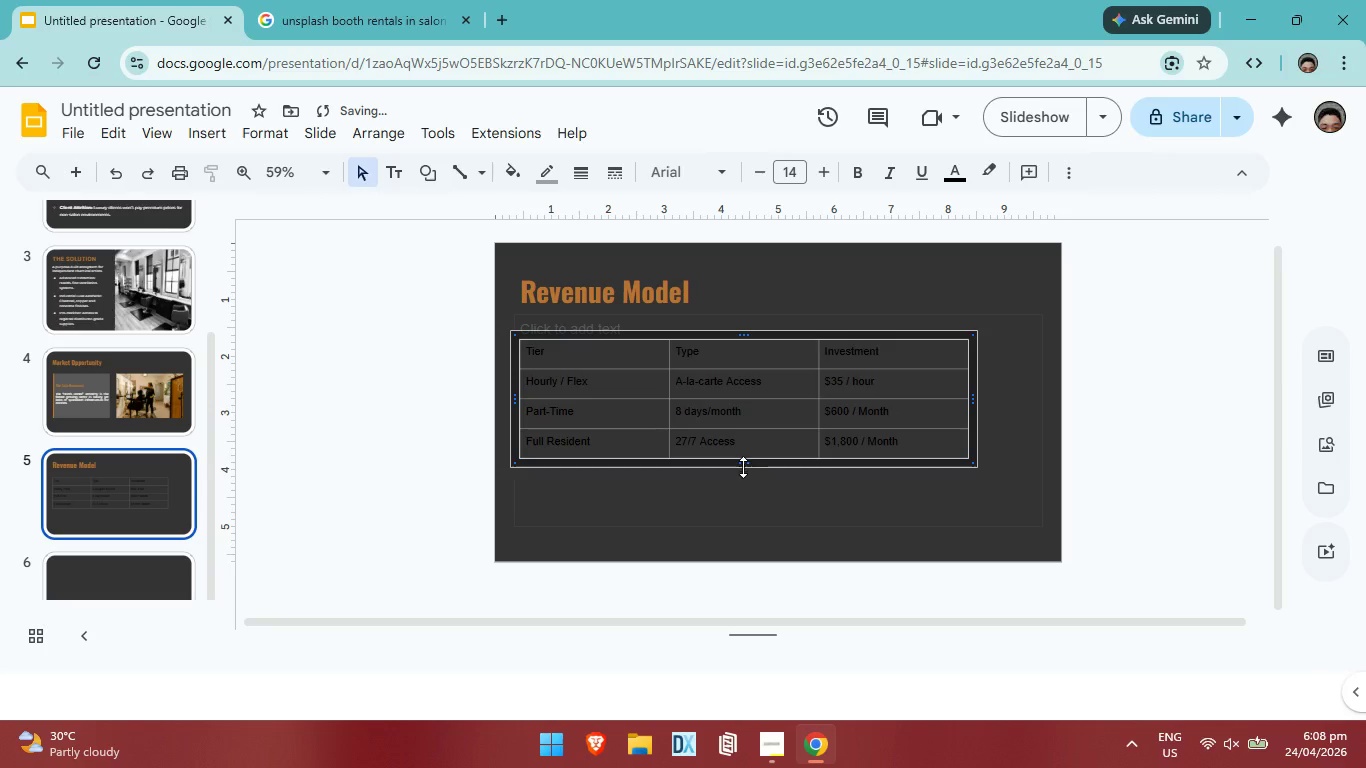 
left_click([615, 350])
 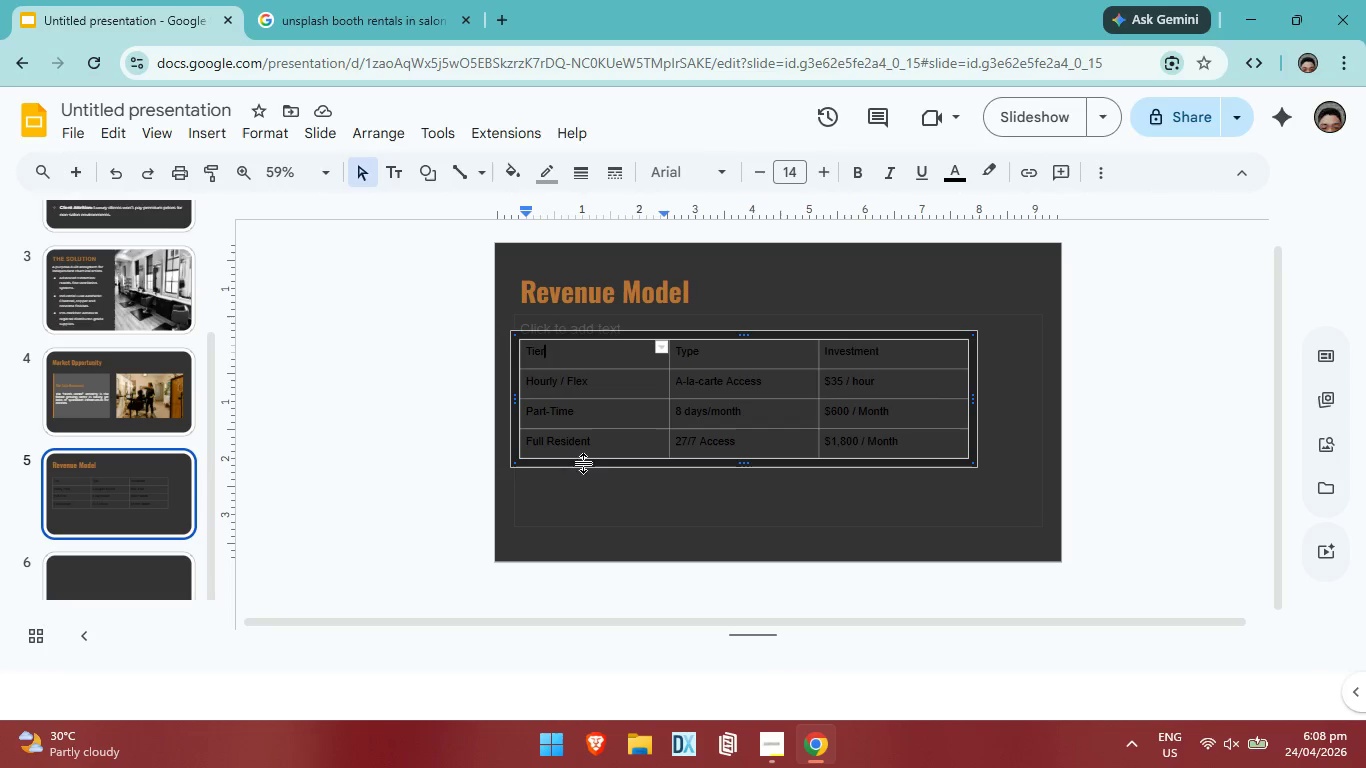 
left_click([605, 504])
 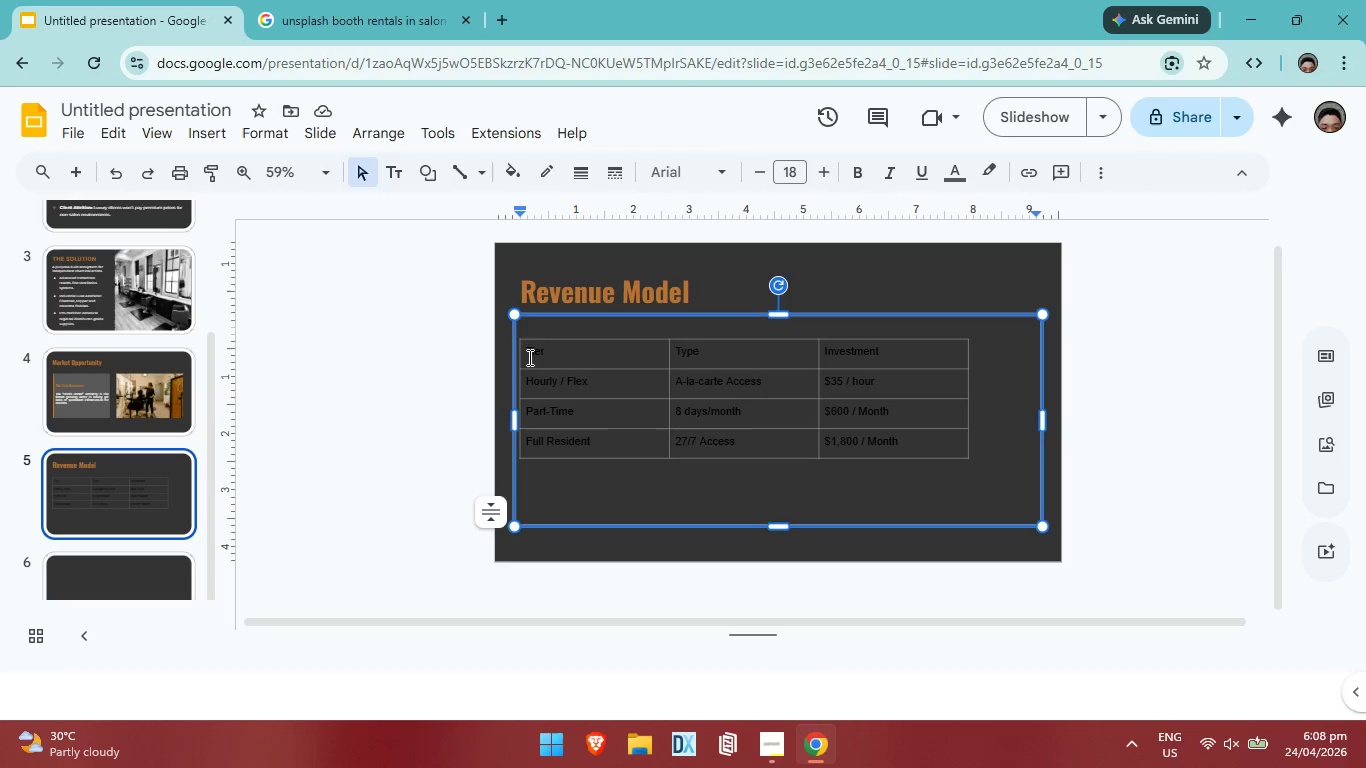 
left_click_drag(start_coordinate=[527, 355], to_coordinate=[899, 355])
 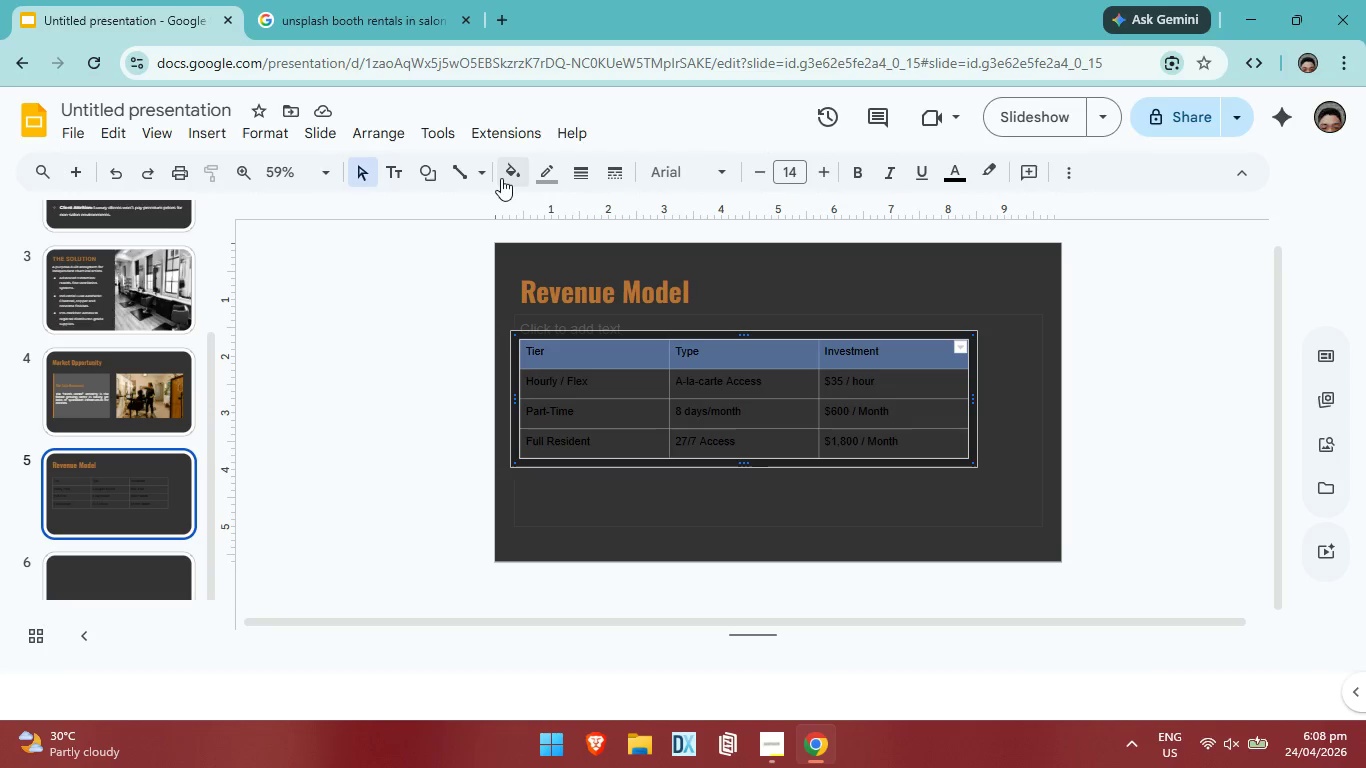 
left_click([501, 177])
 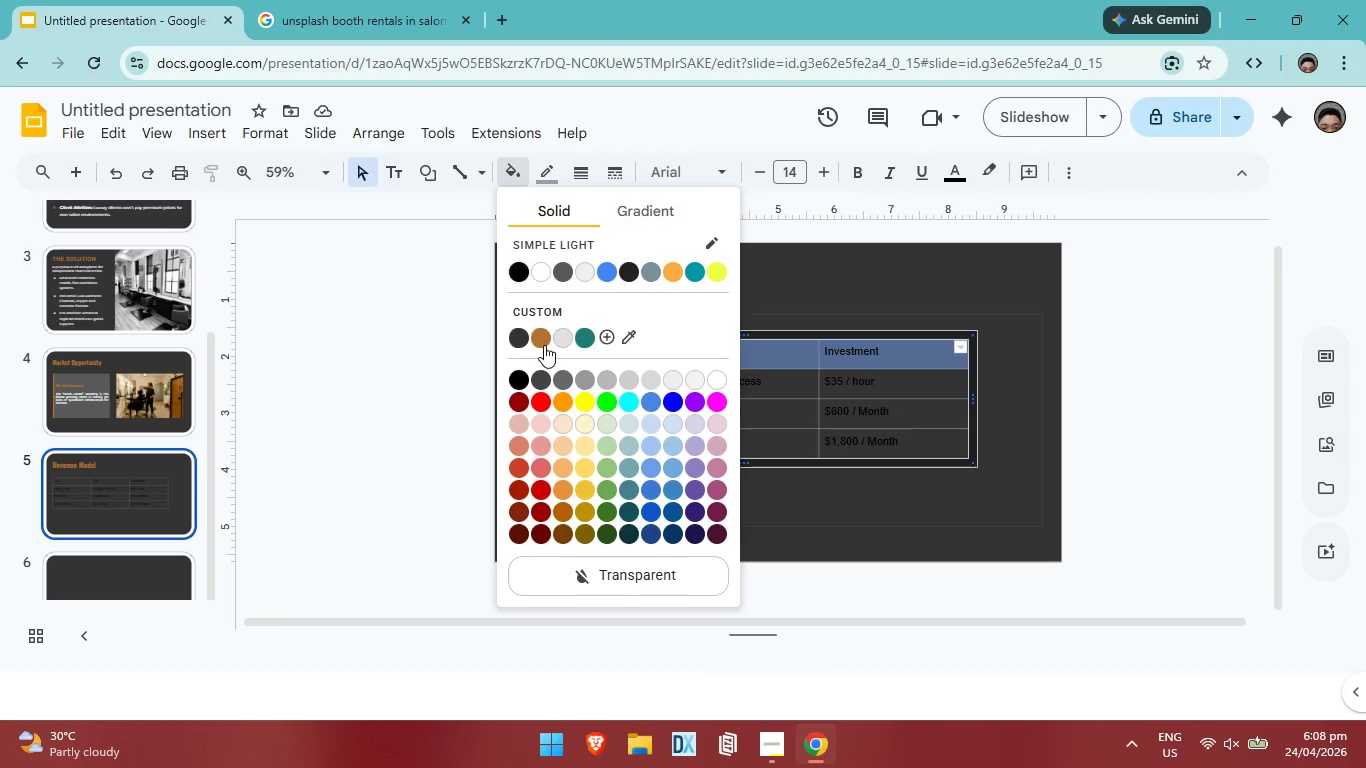 
left_click([544, 345])
 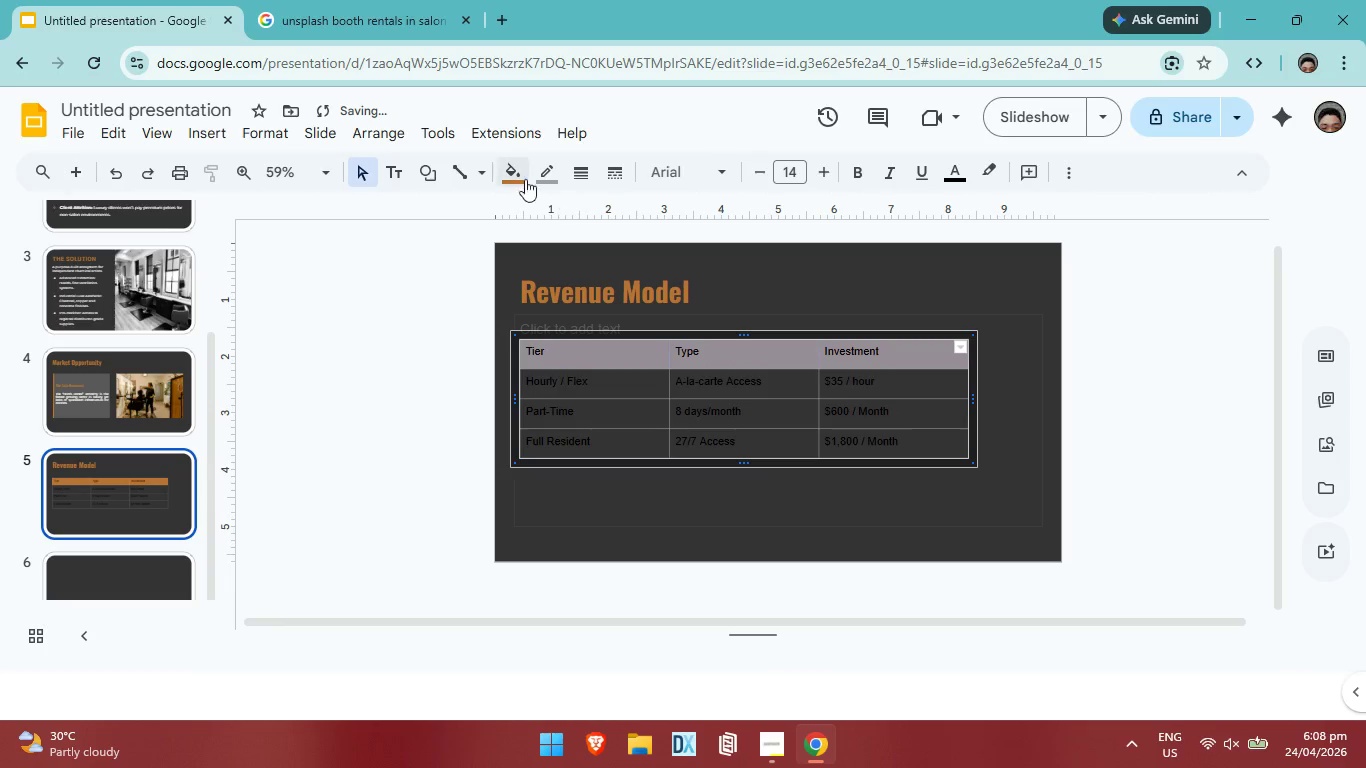 
left_click([1063, 368])
 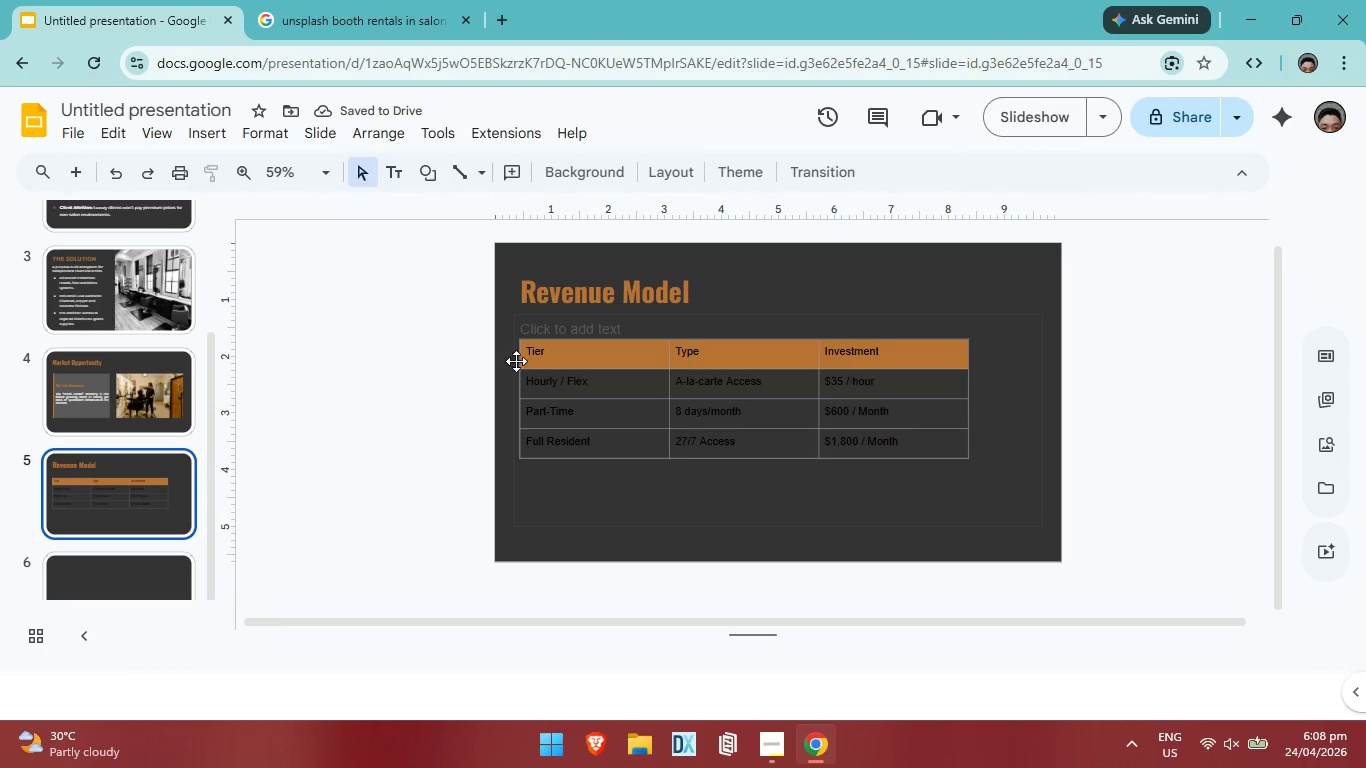 
left_click([530, 357])
 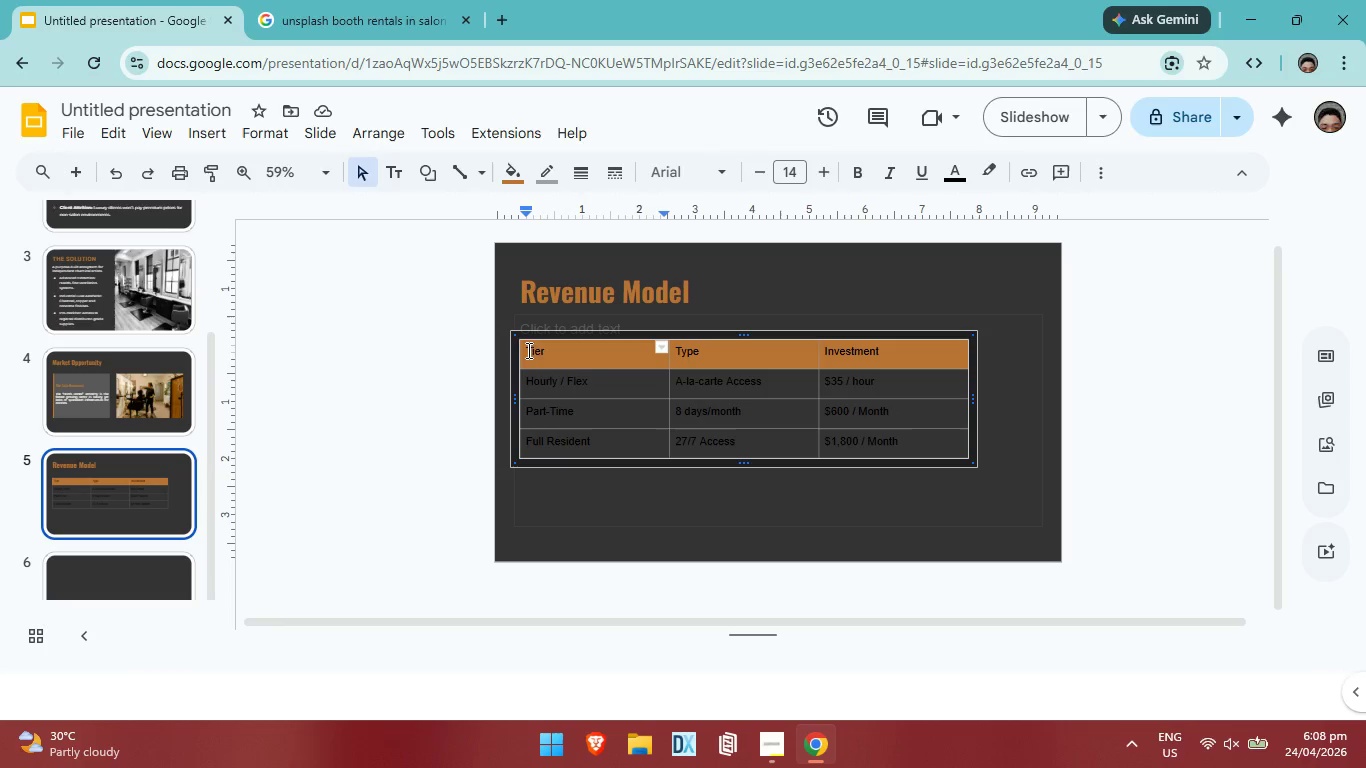 
left_click([525, 348])
 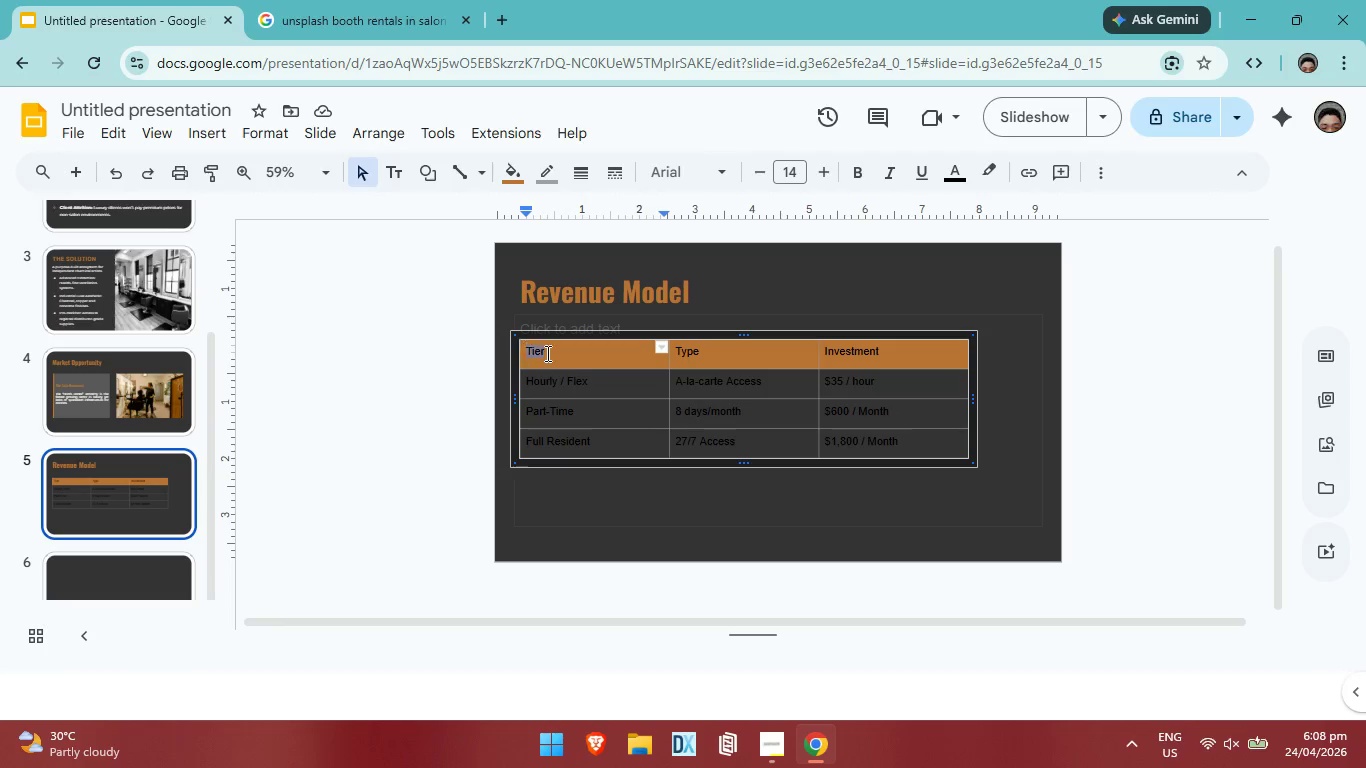 
left_click_drag(start_coordinate=[525, 348], to_coordinate=[901, 452])
 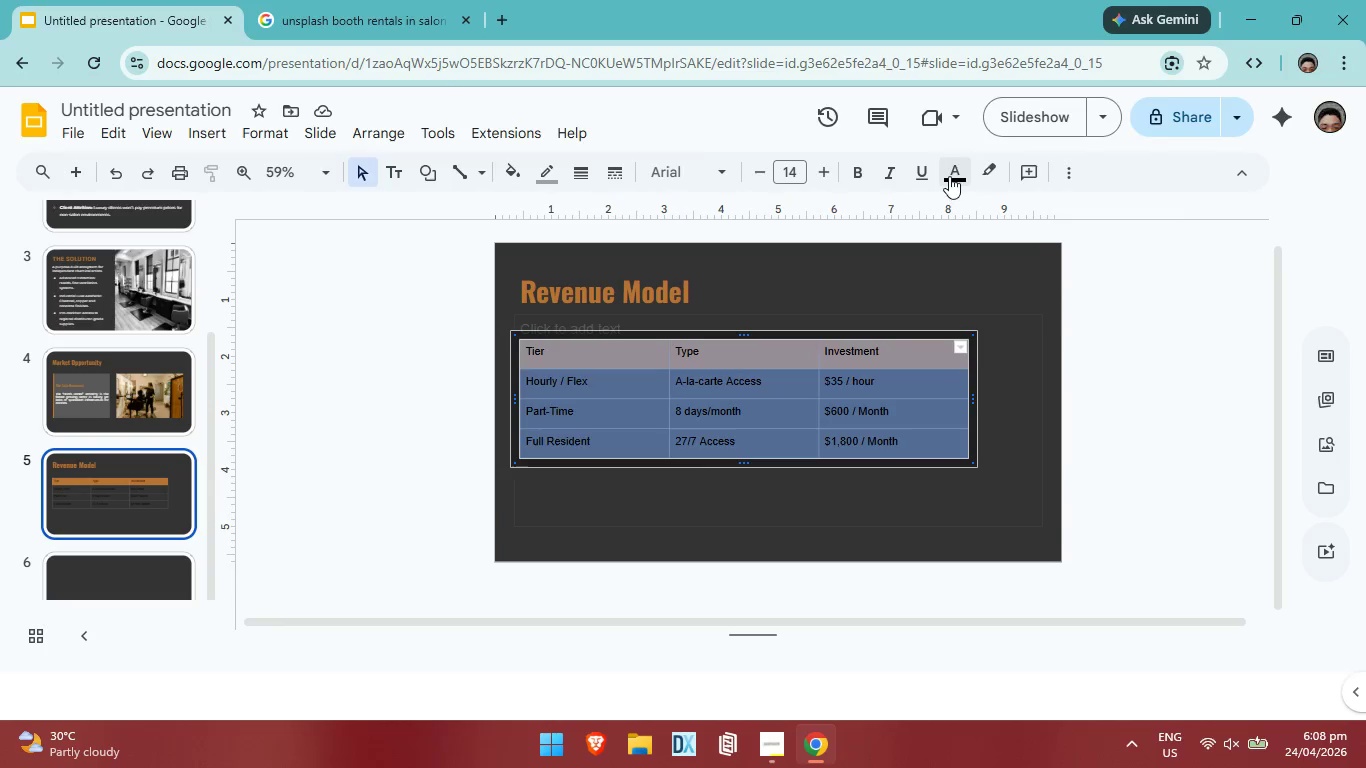 
left_click([949, 175])
 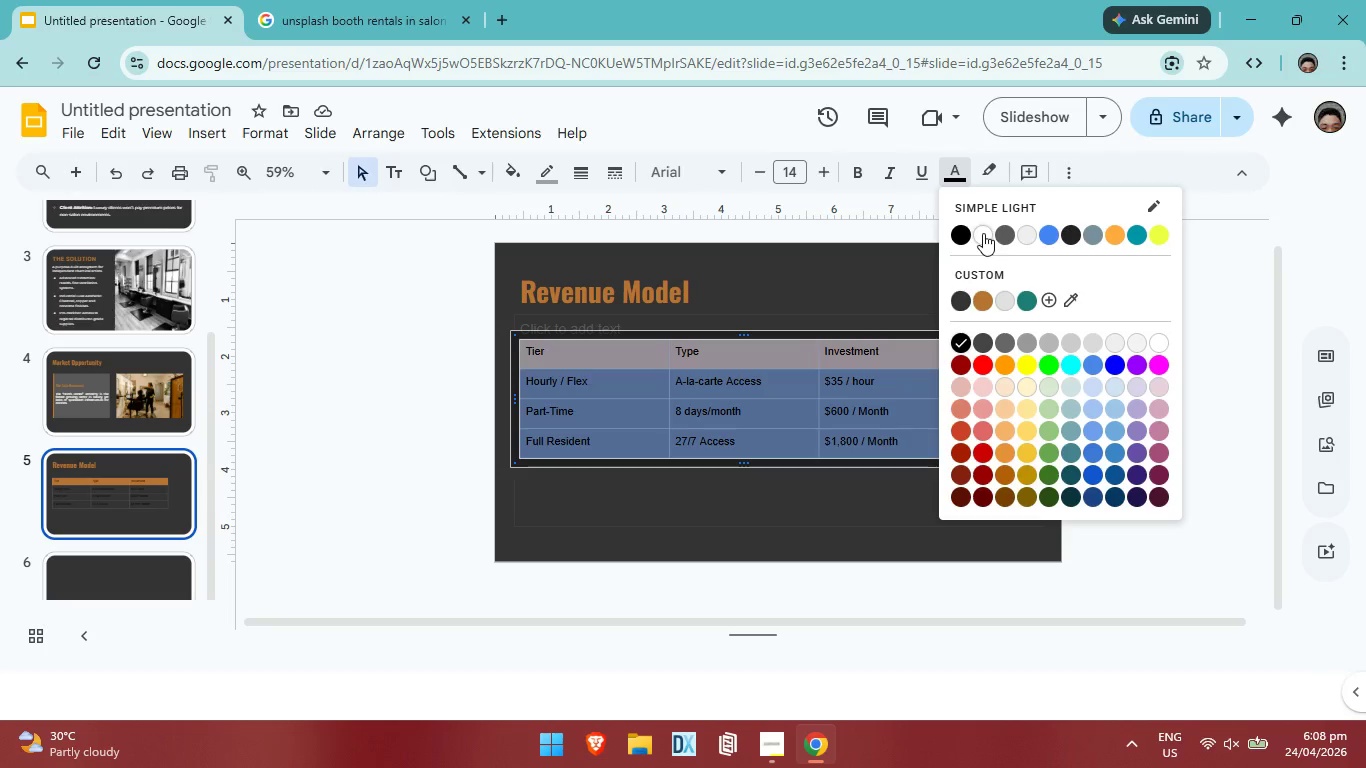 
left_click([983, 233])
 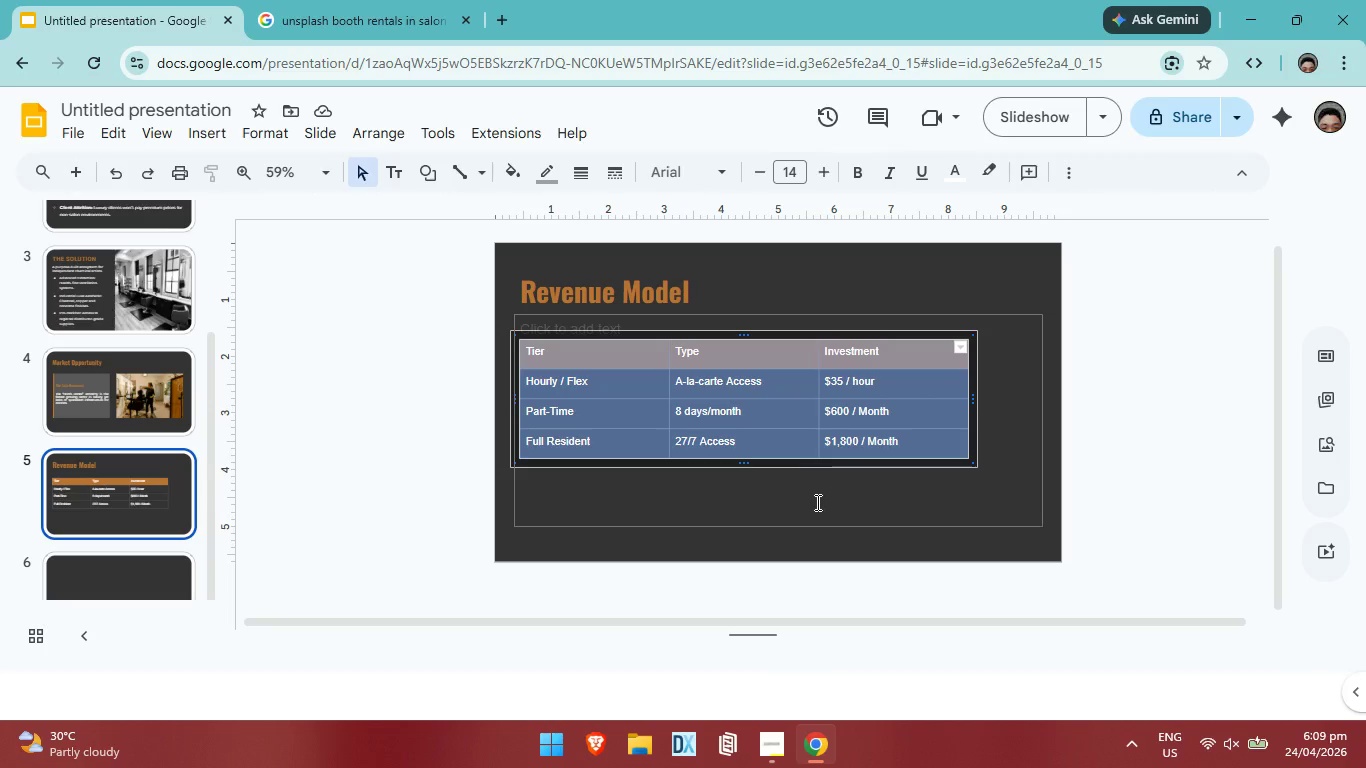 
wait(17.44)
 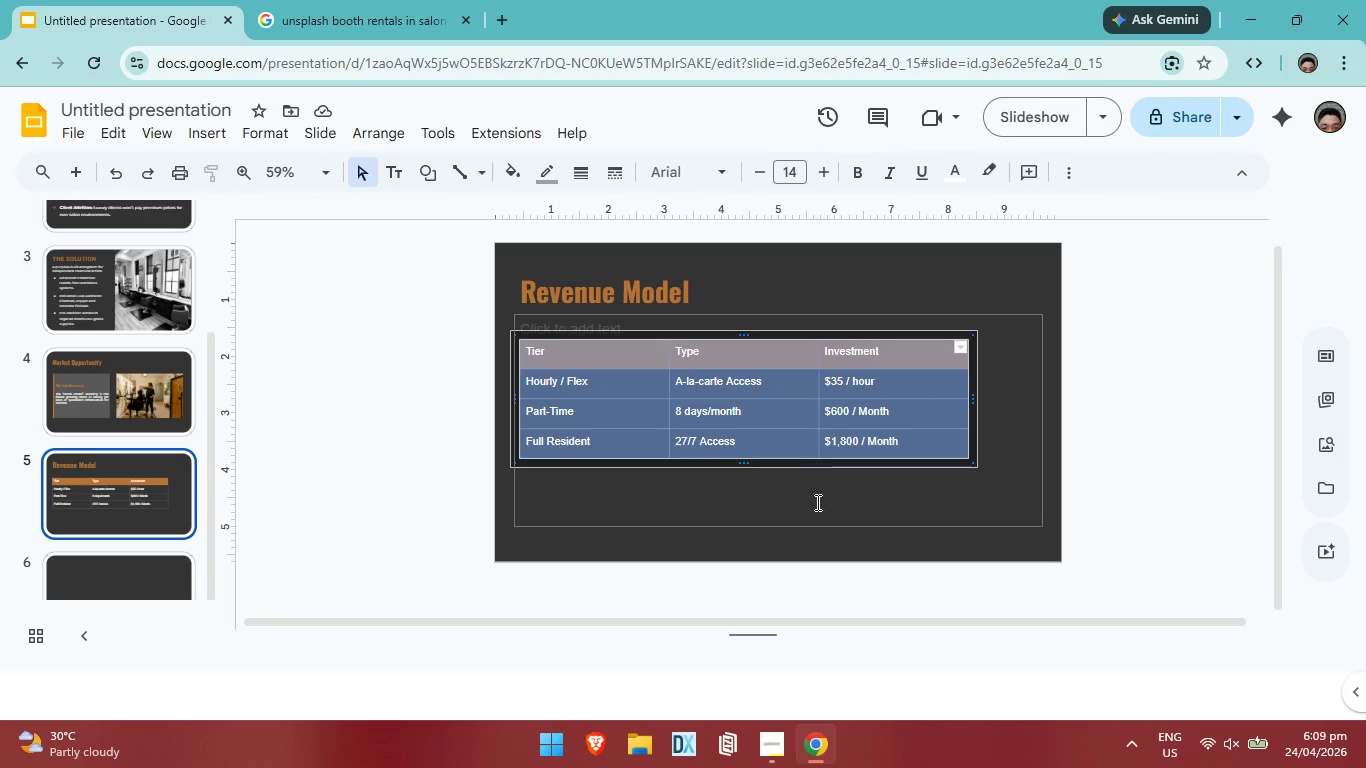 
left_click_drag(start_coordinate=[972, 401], to_coordinate=[982, 402])
 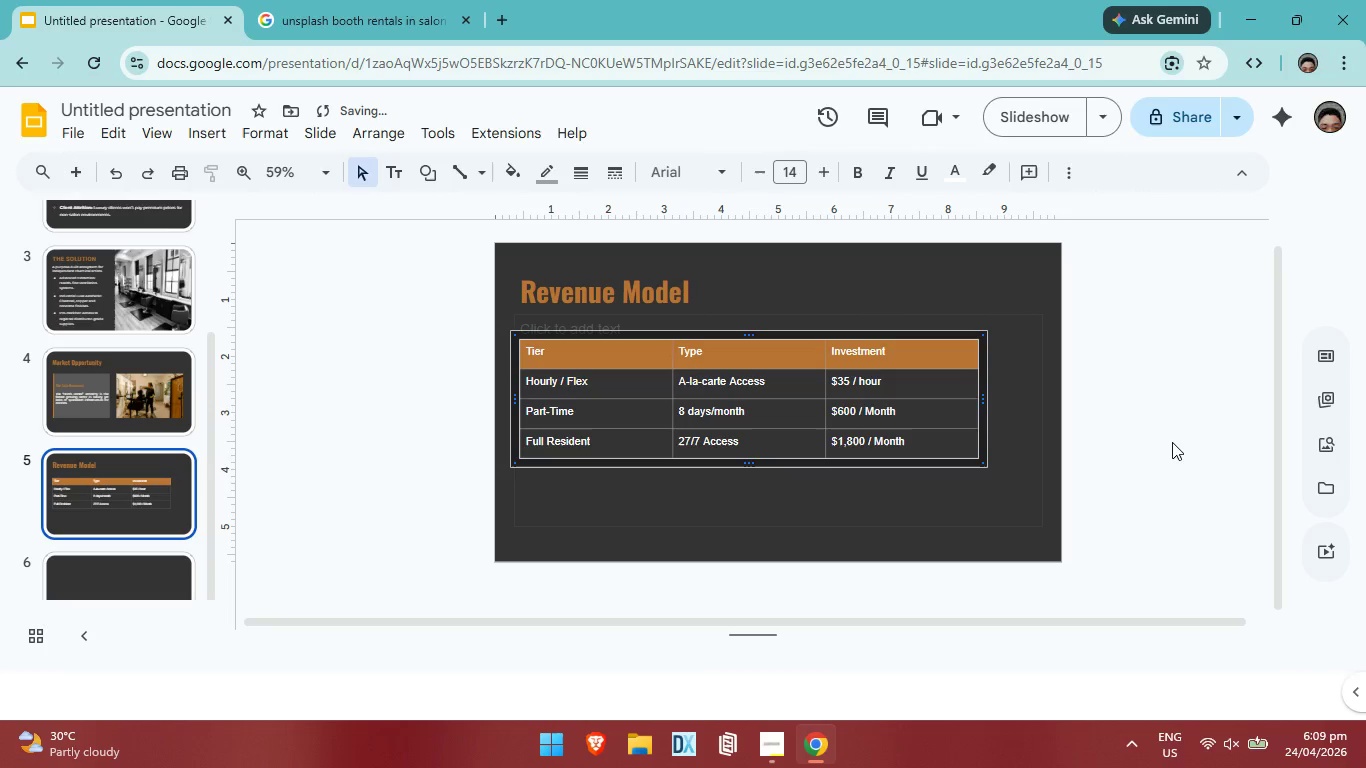 
left_click([1172, 442])
 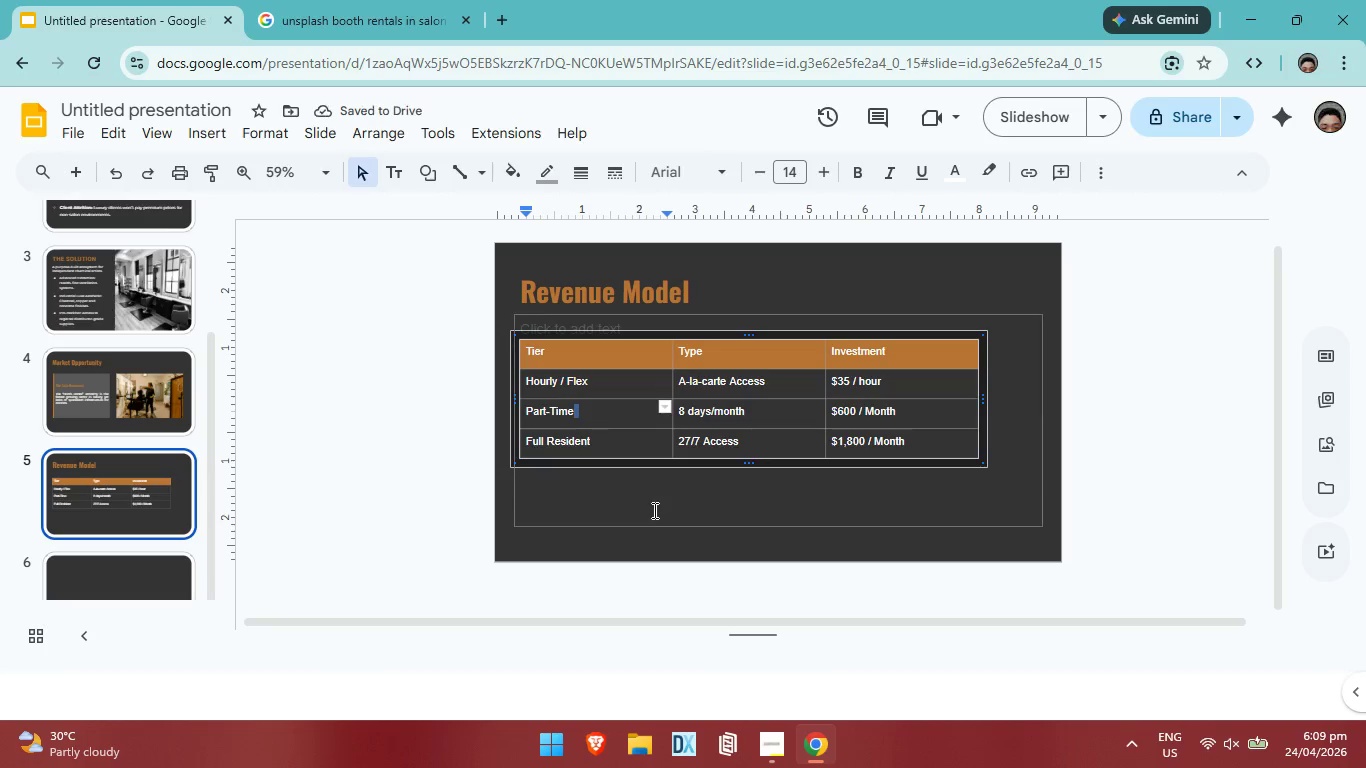 
left_click([653, 510])
 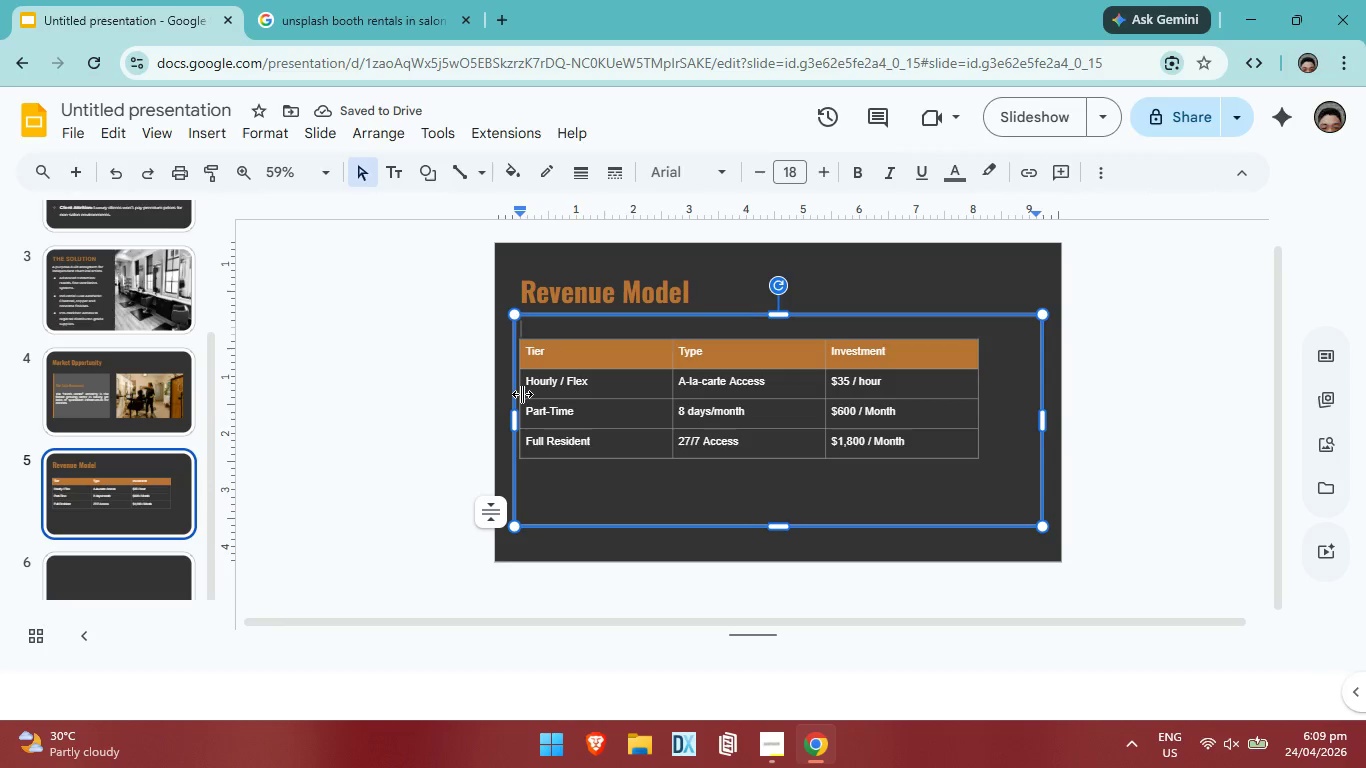 
left_click_drag(start_coordinate=[522, 394], to_coordinate=[529, 394])
 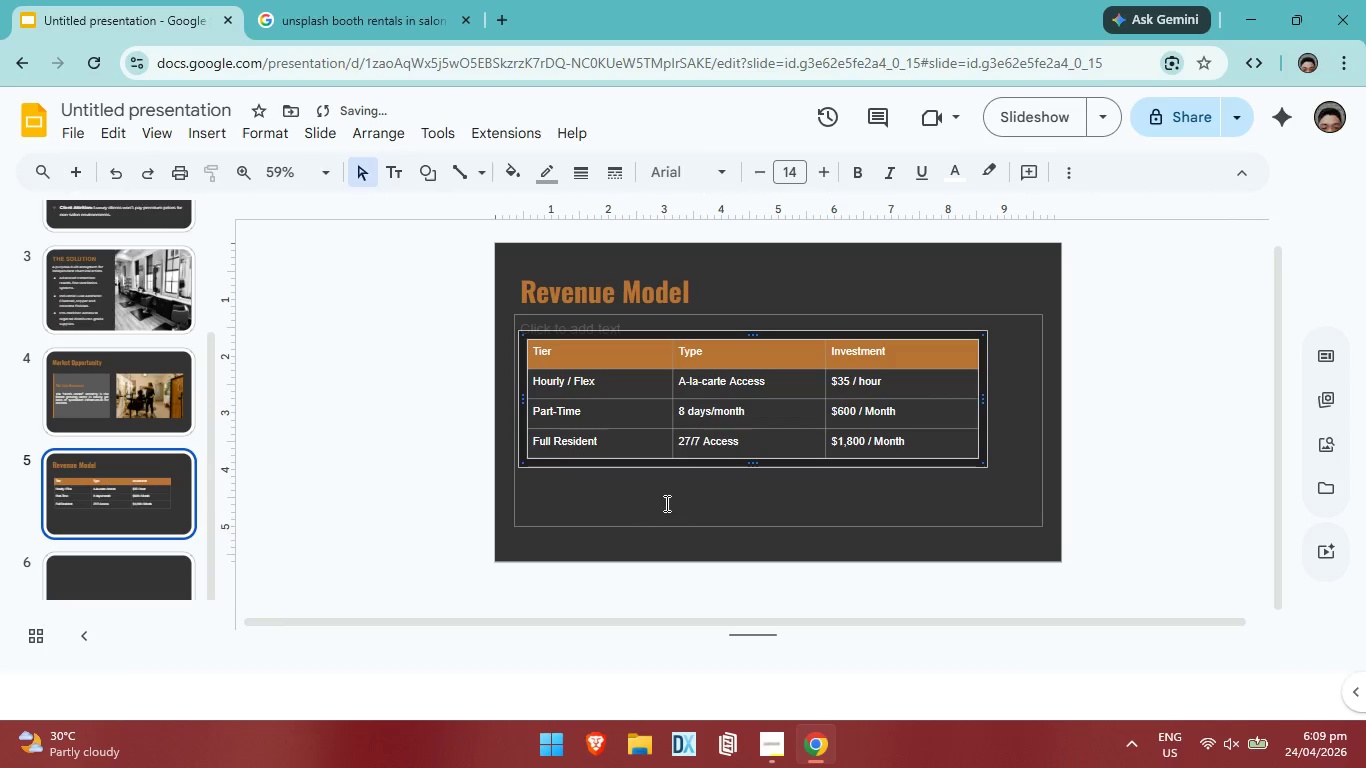 
left_click([666, 500])
 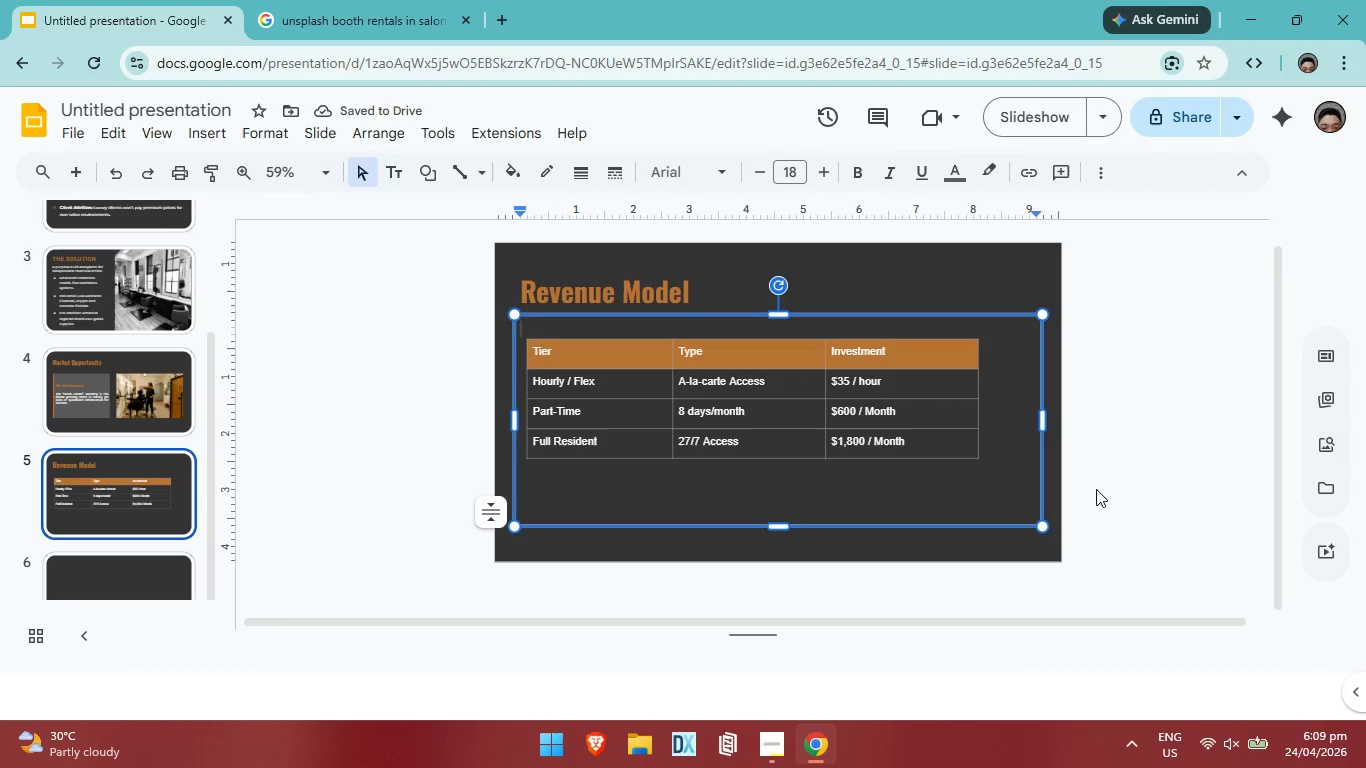 
left_click([1201, 505])
 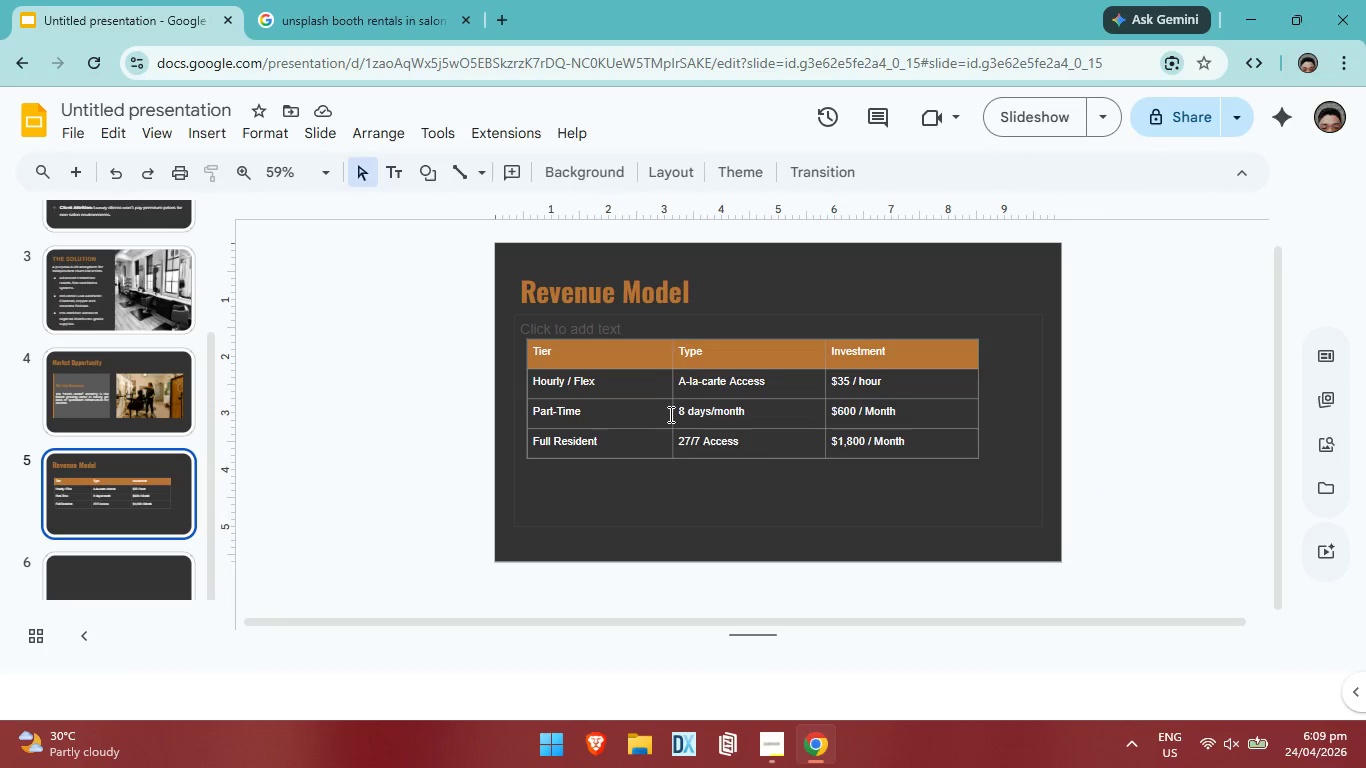 
left_click([652, 347])
 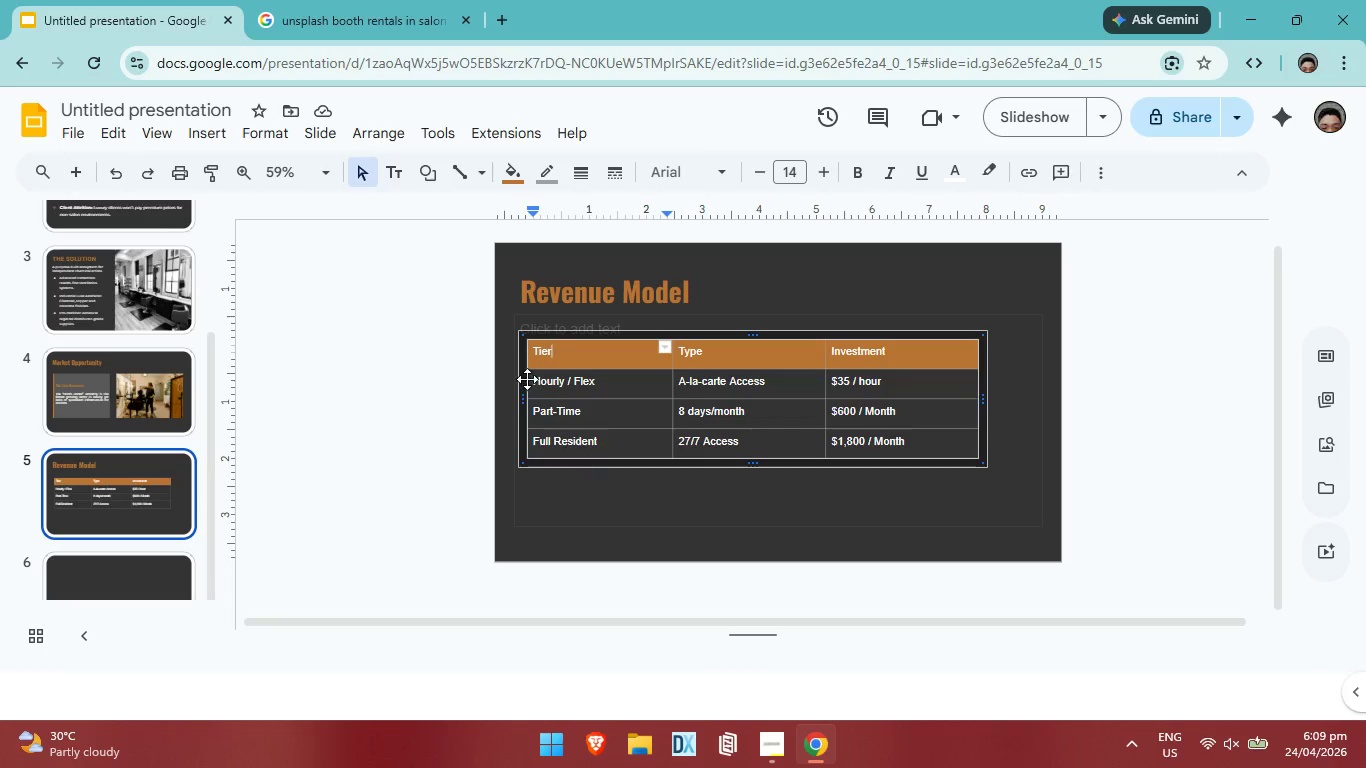 
left_click([526, 376])
 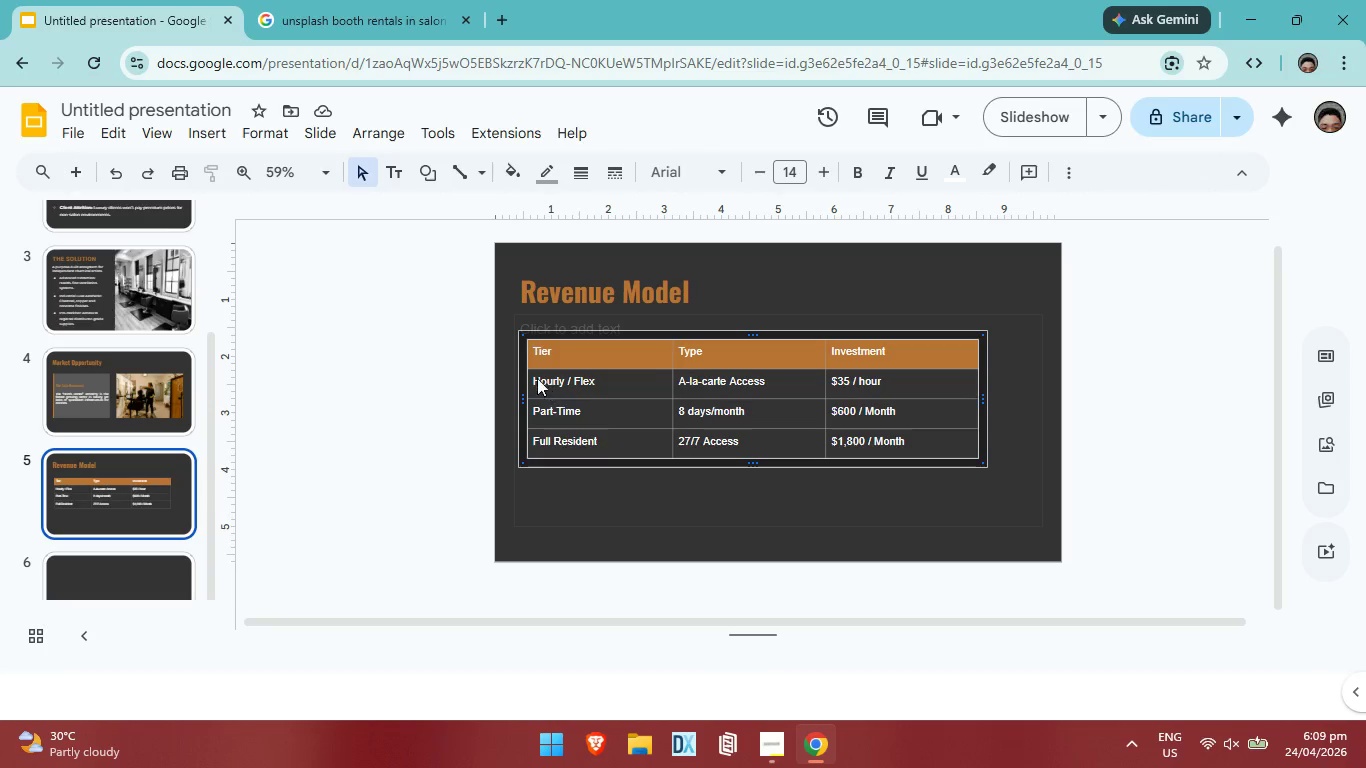 
key(ArrowLeft)
 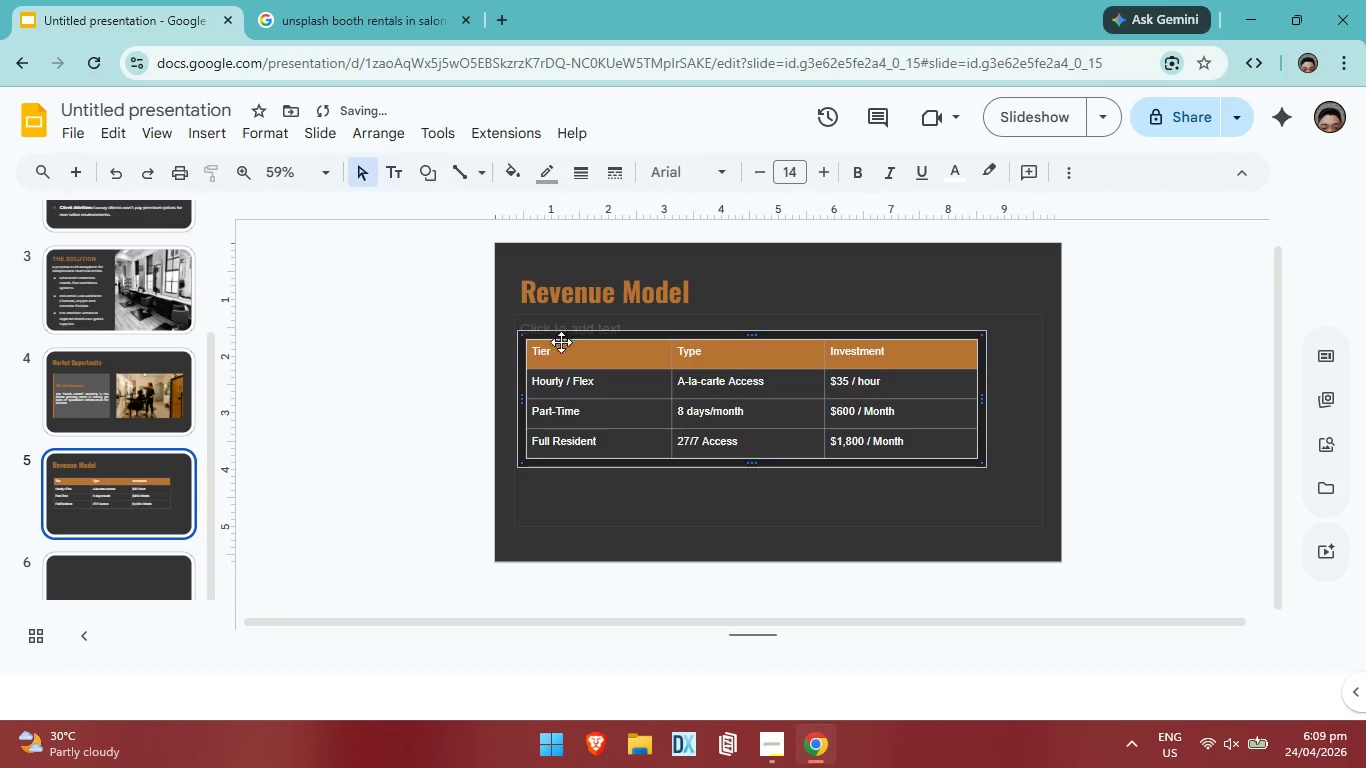 
key(ArrowLeft)
 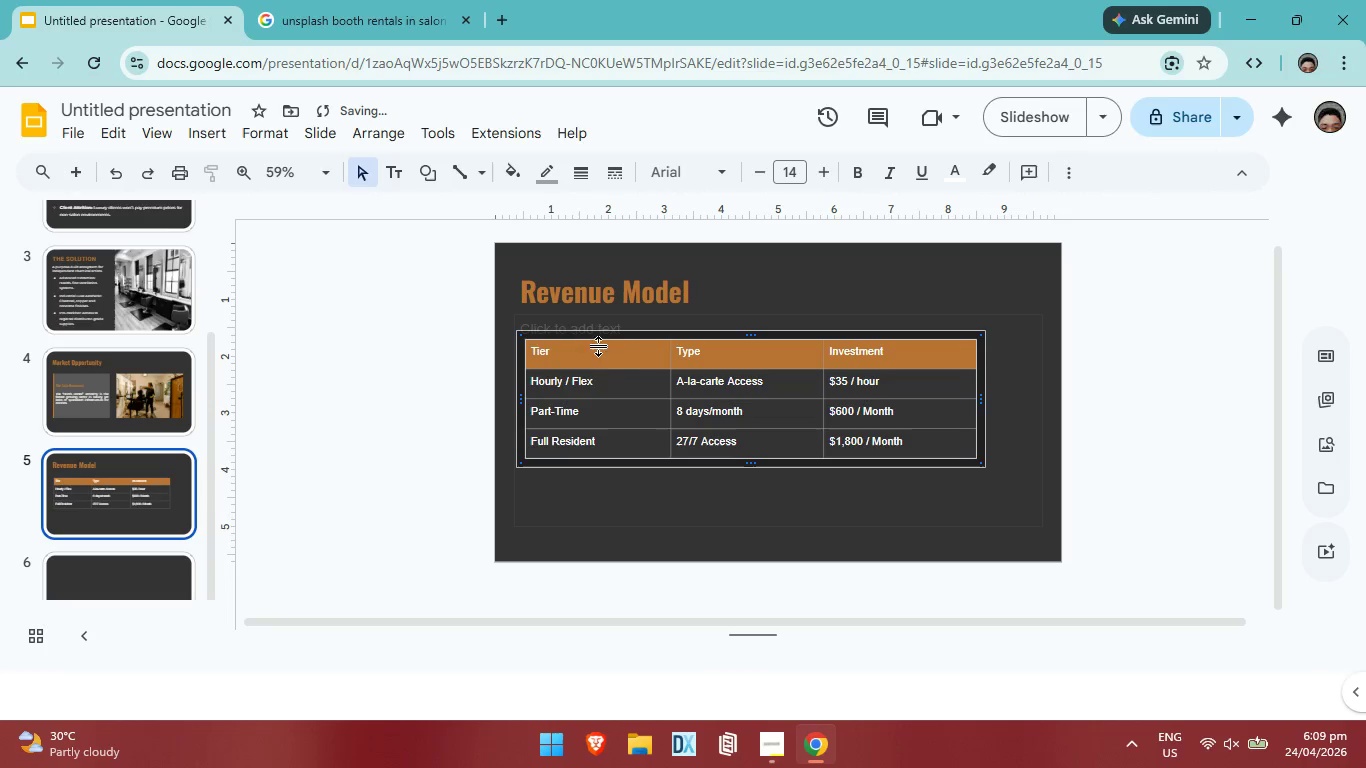 
key(ArrowLeft)
 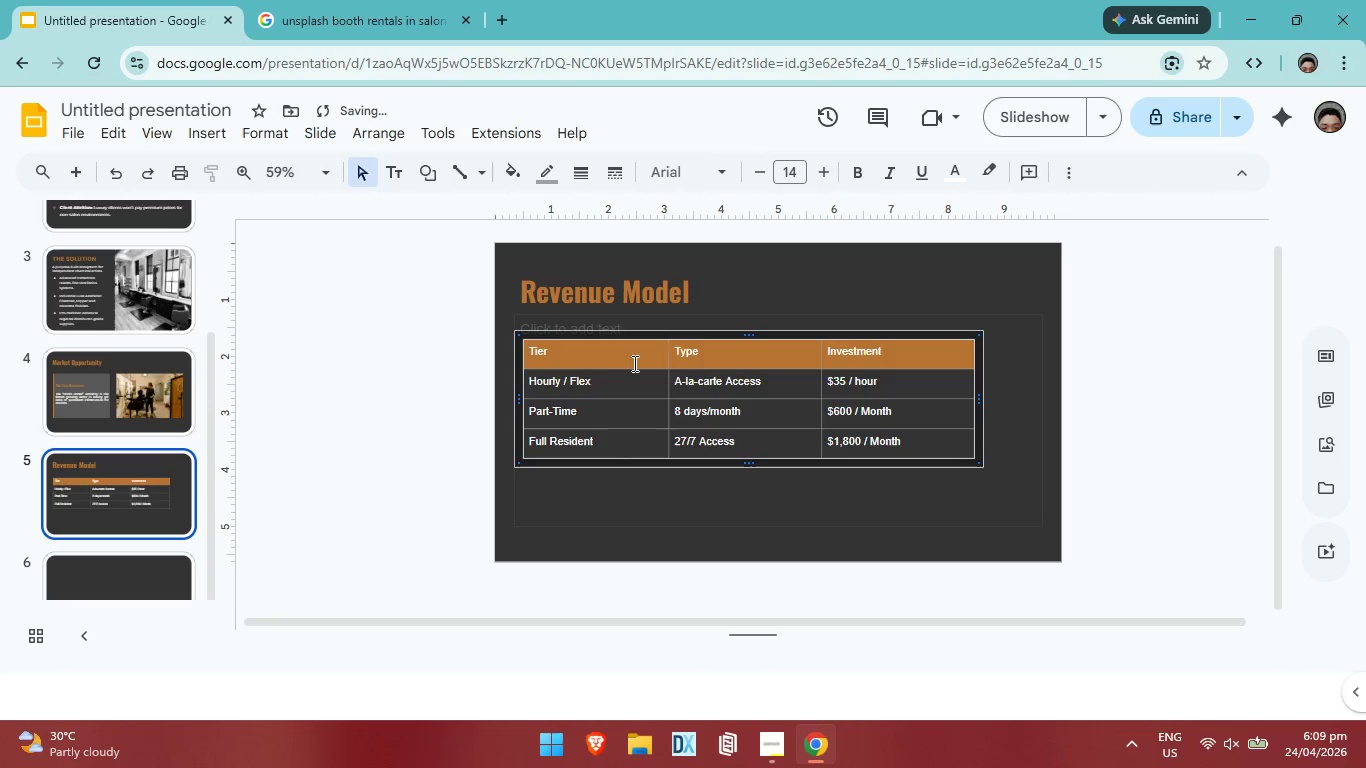 
key(ArrowLeft)
 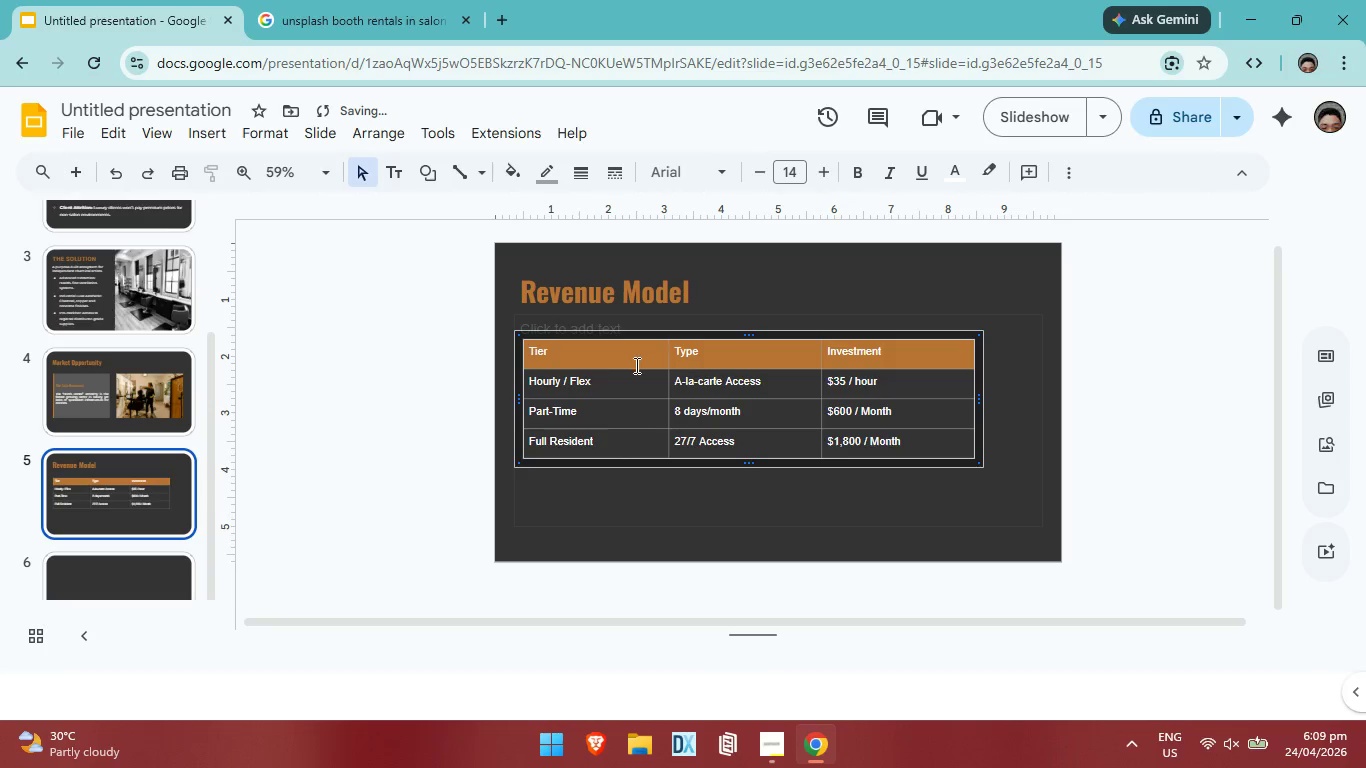 
key(ArrowLeft)
 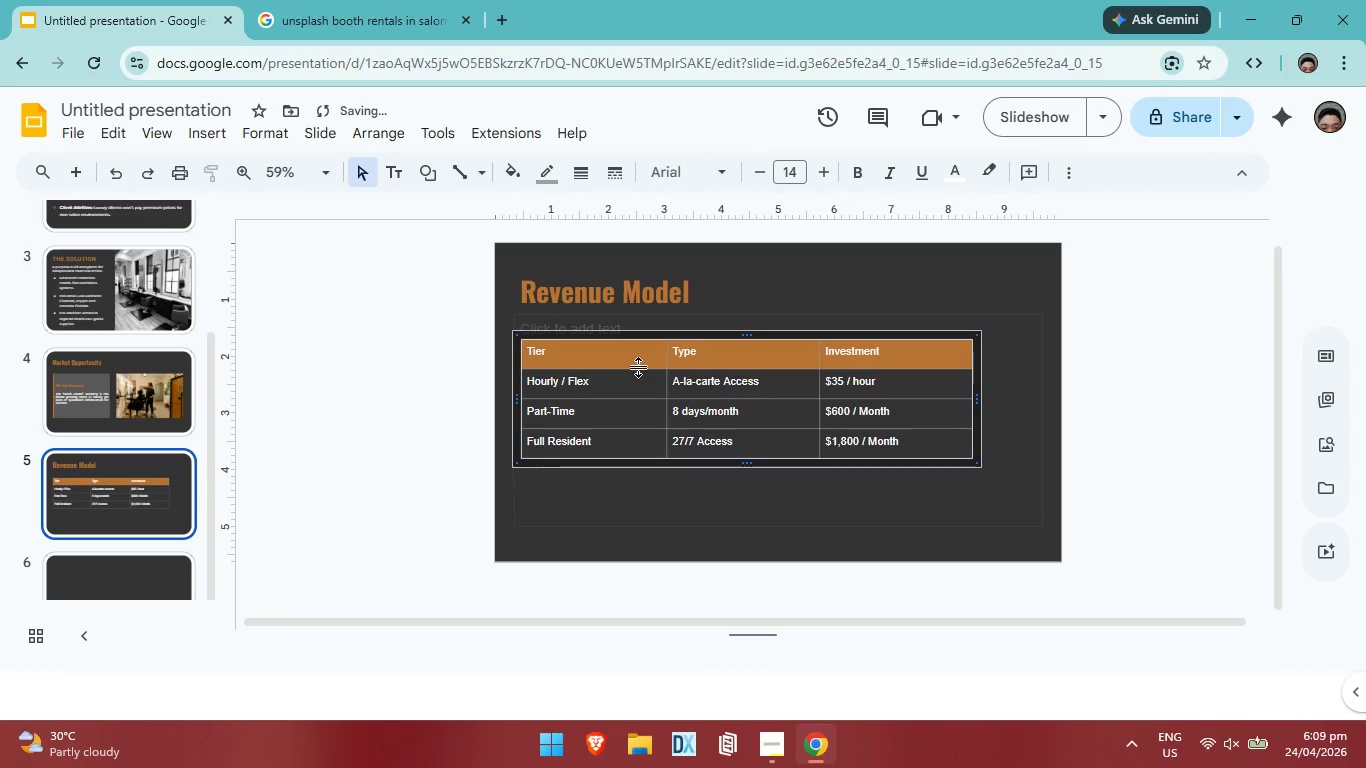 
key(ArrowLeft)
 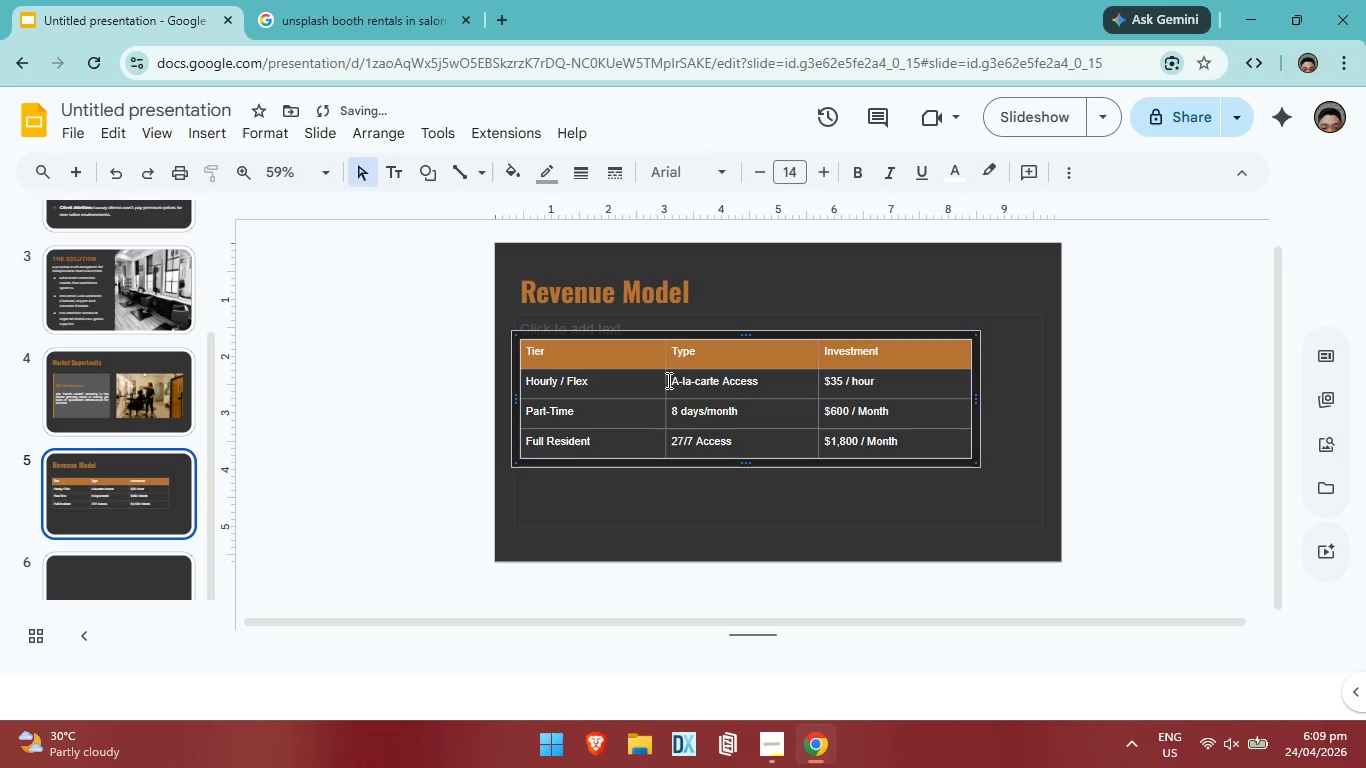 
key(ArrowLeft)
 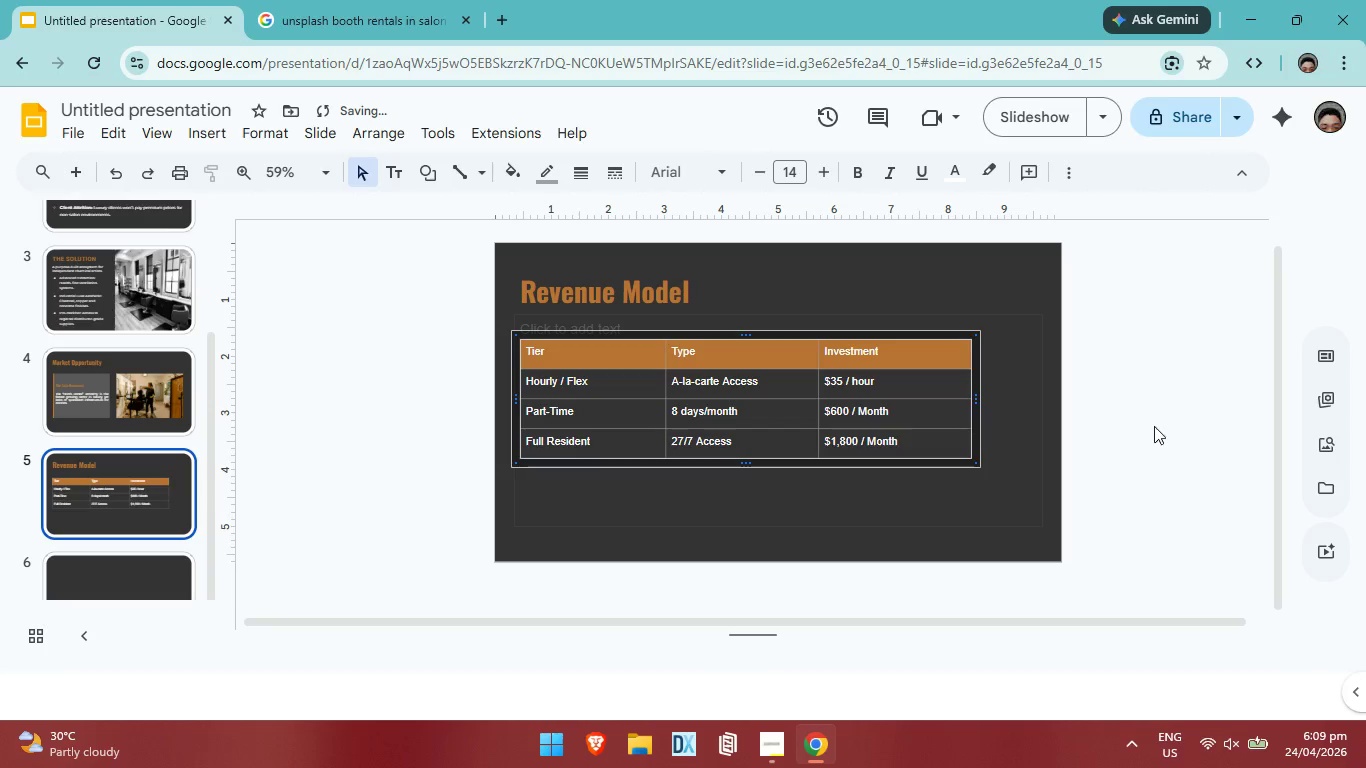 
left_click([1156, 424])
 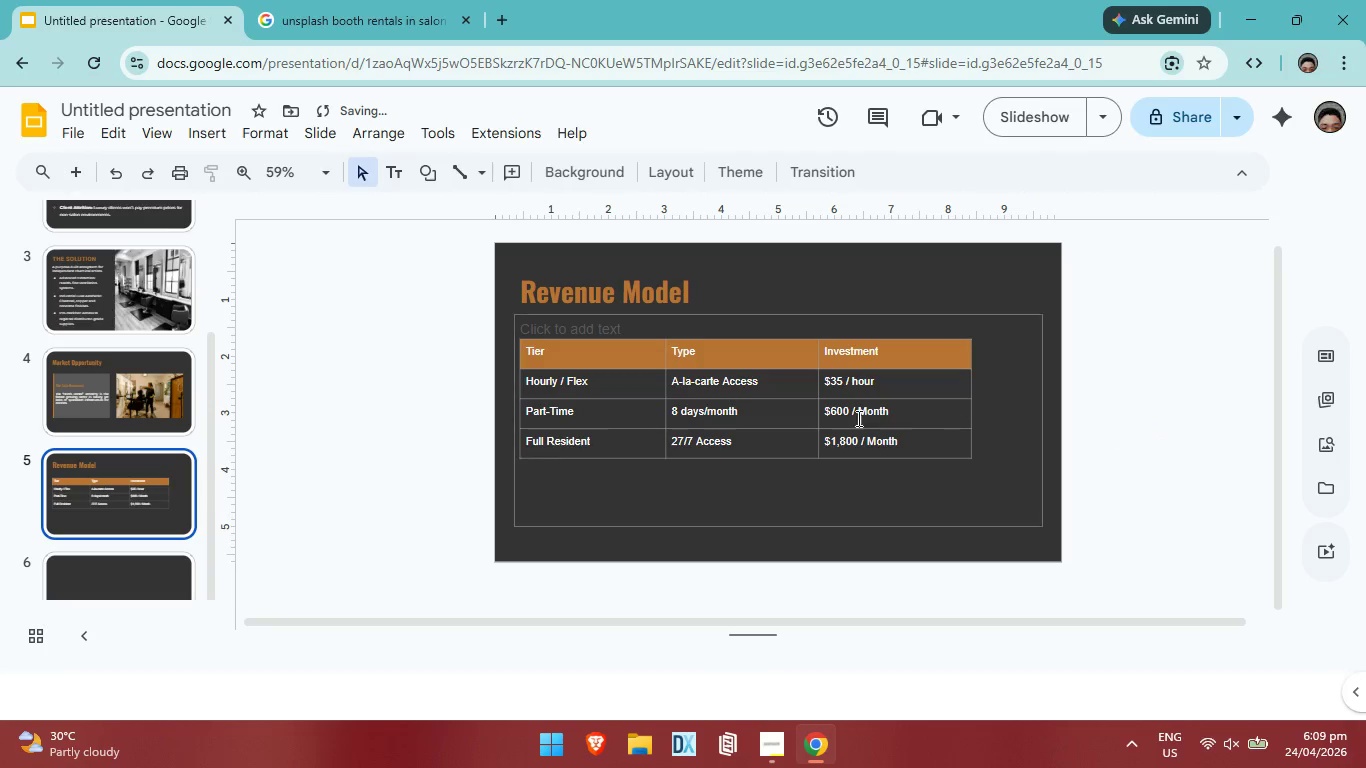 
left_click([708, 414])
 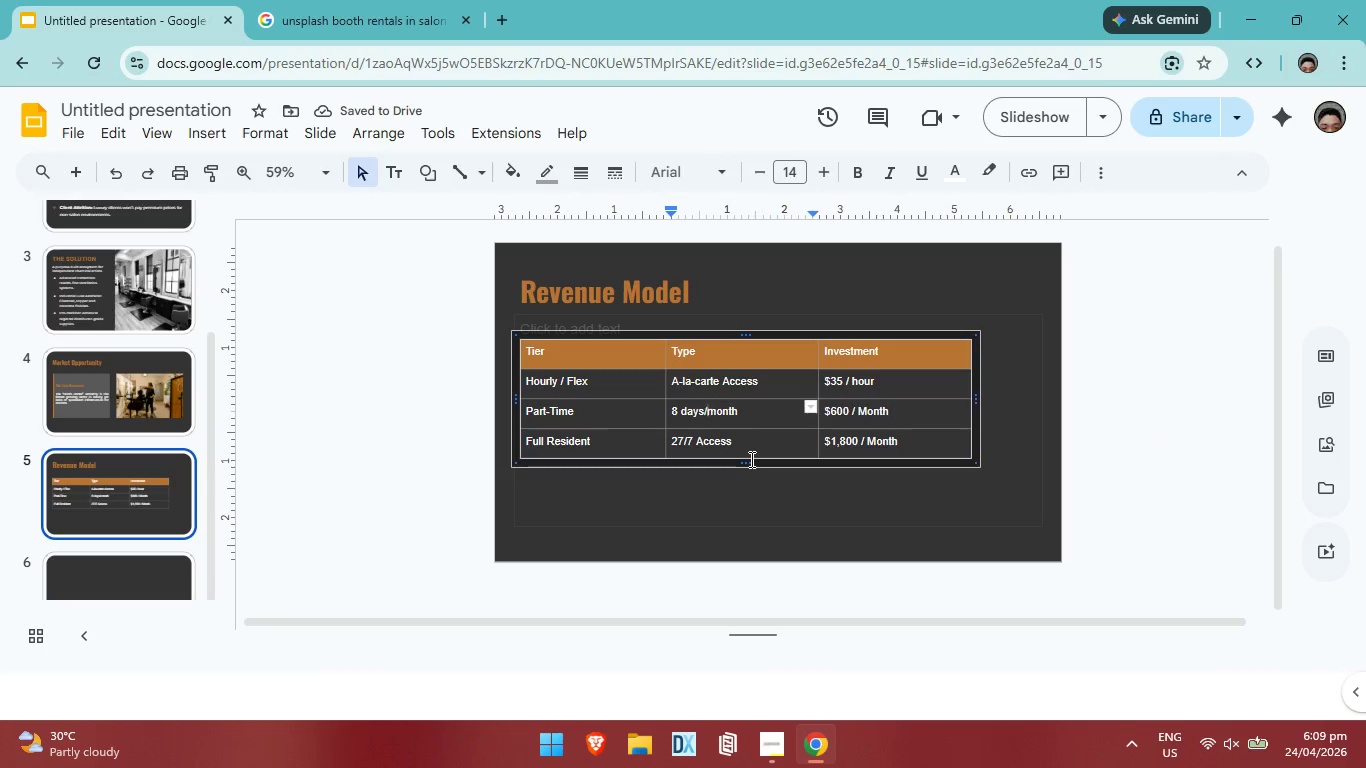 
key(ArrowLeft)
 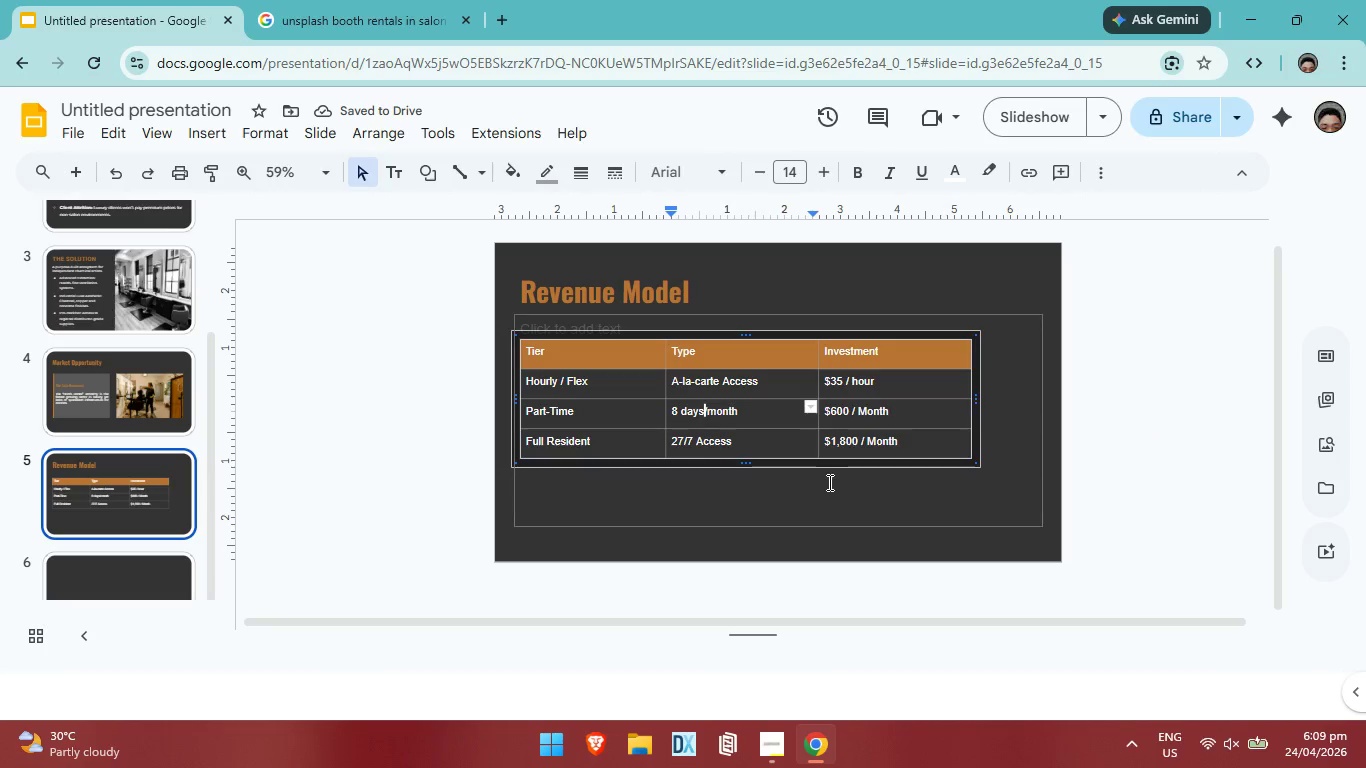 
left_click([828, 482])
 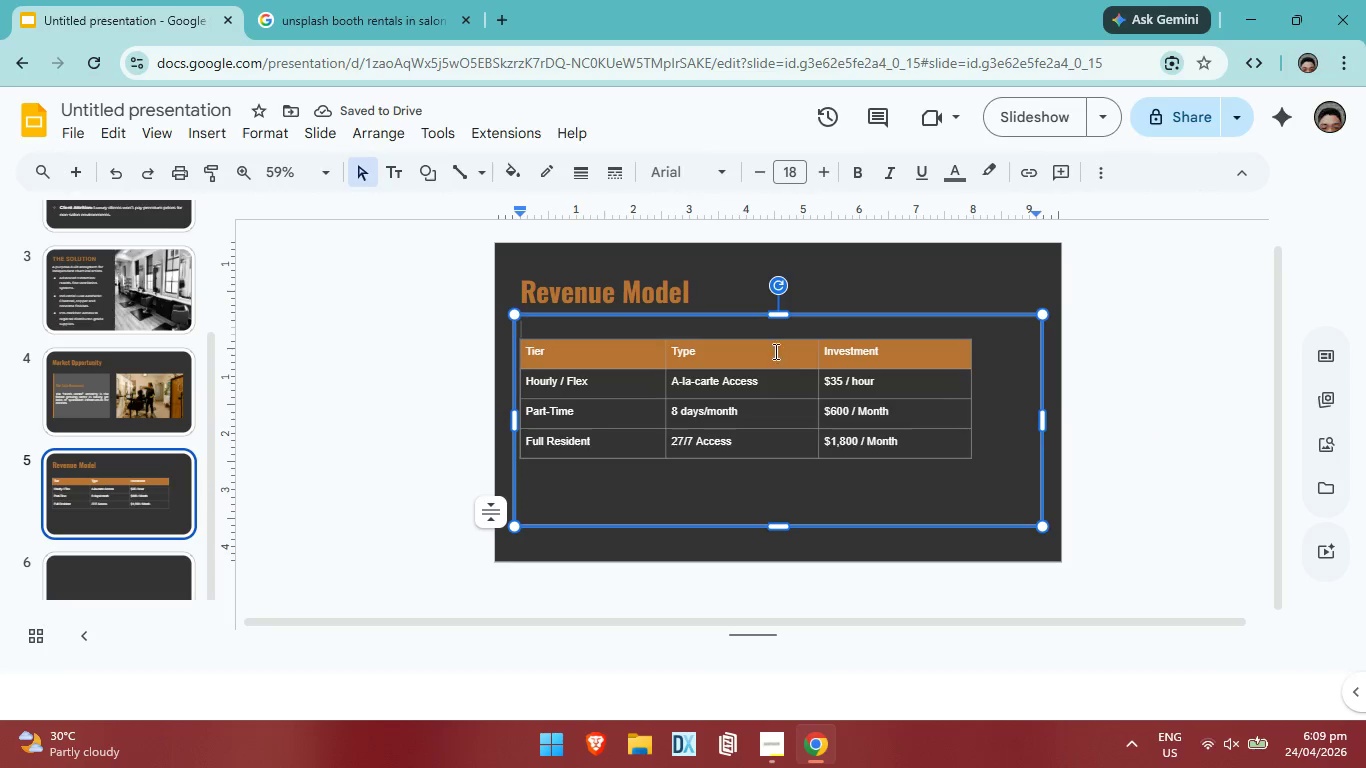 
left_click([773, 350])
 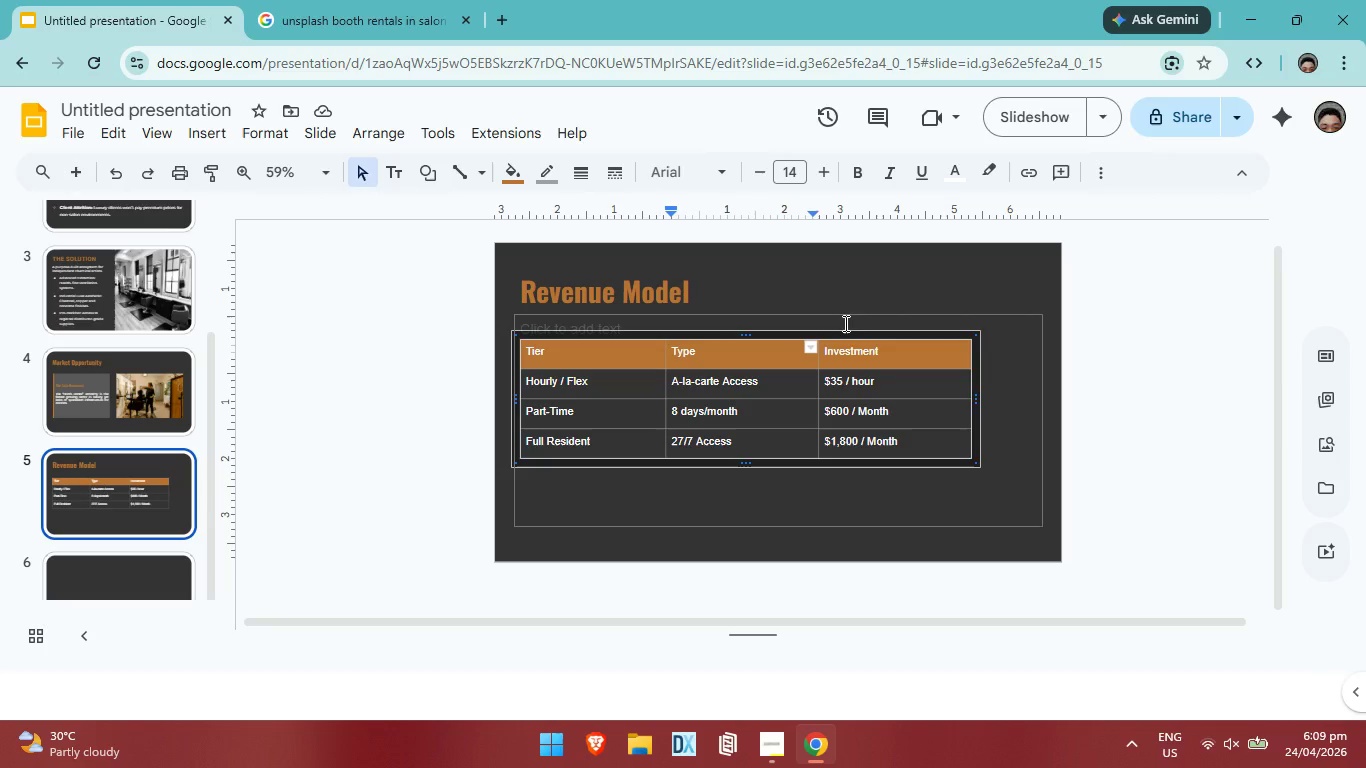 
left_click([693, 506])
 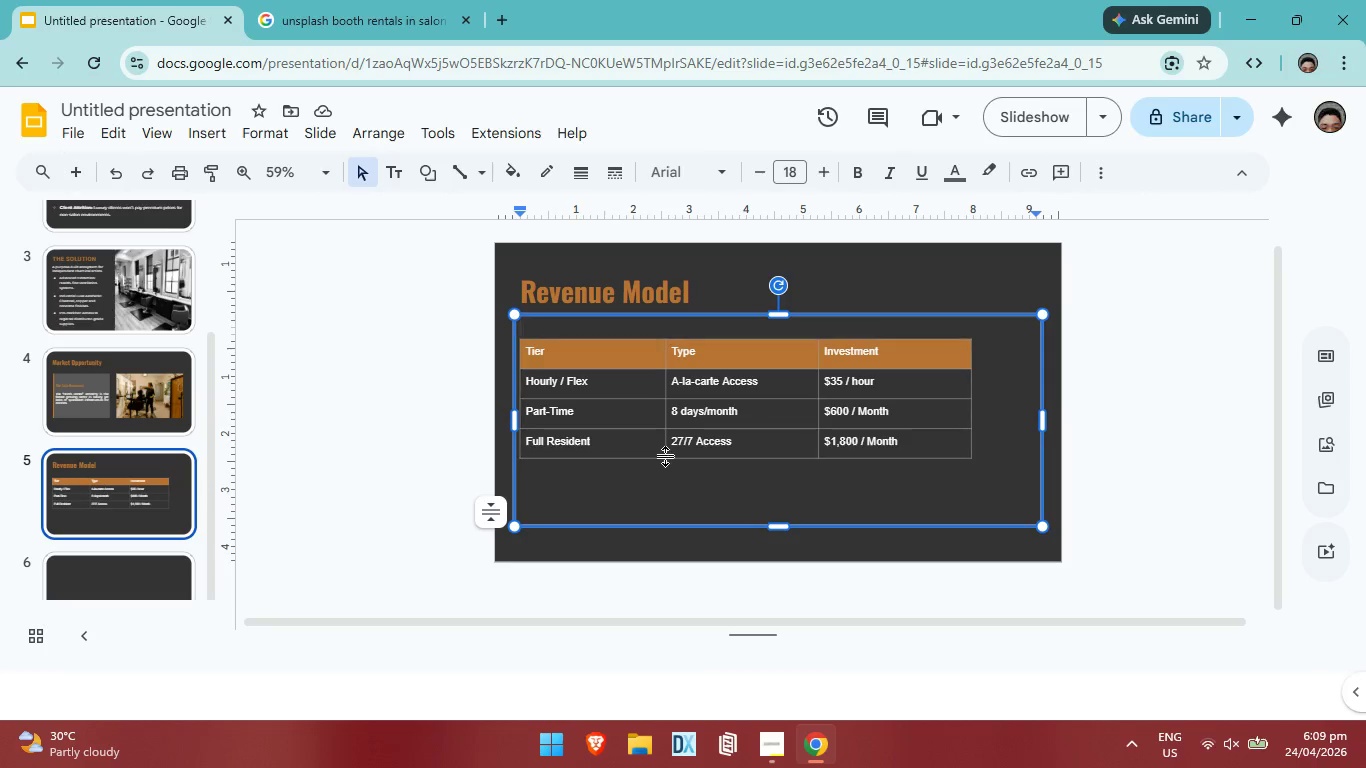 
left_click([666, 456])
 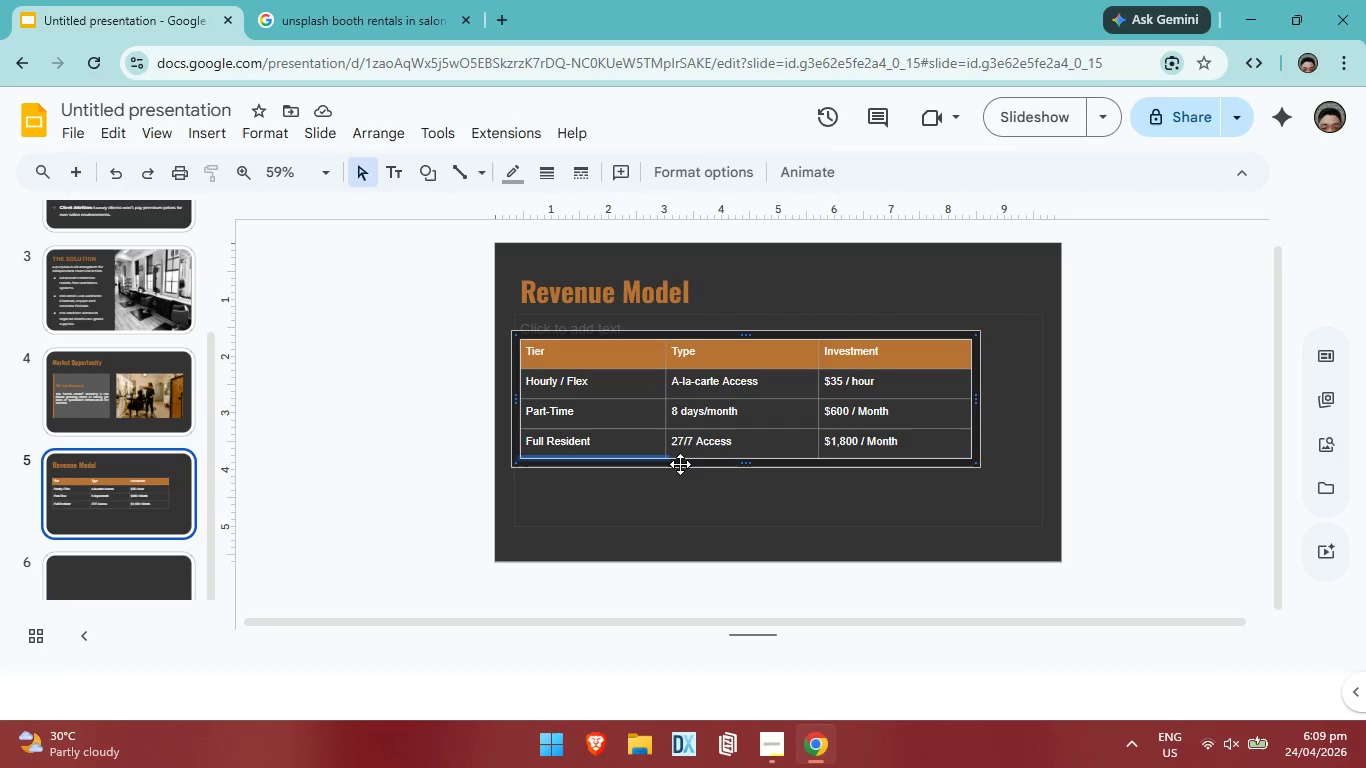 
left_click([680, 463])
 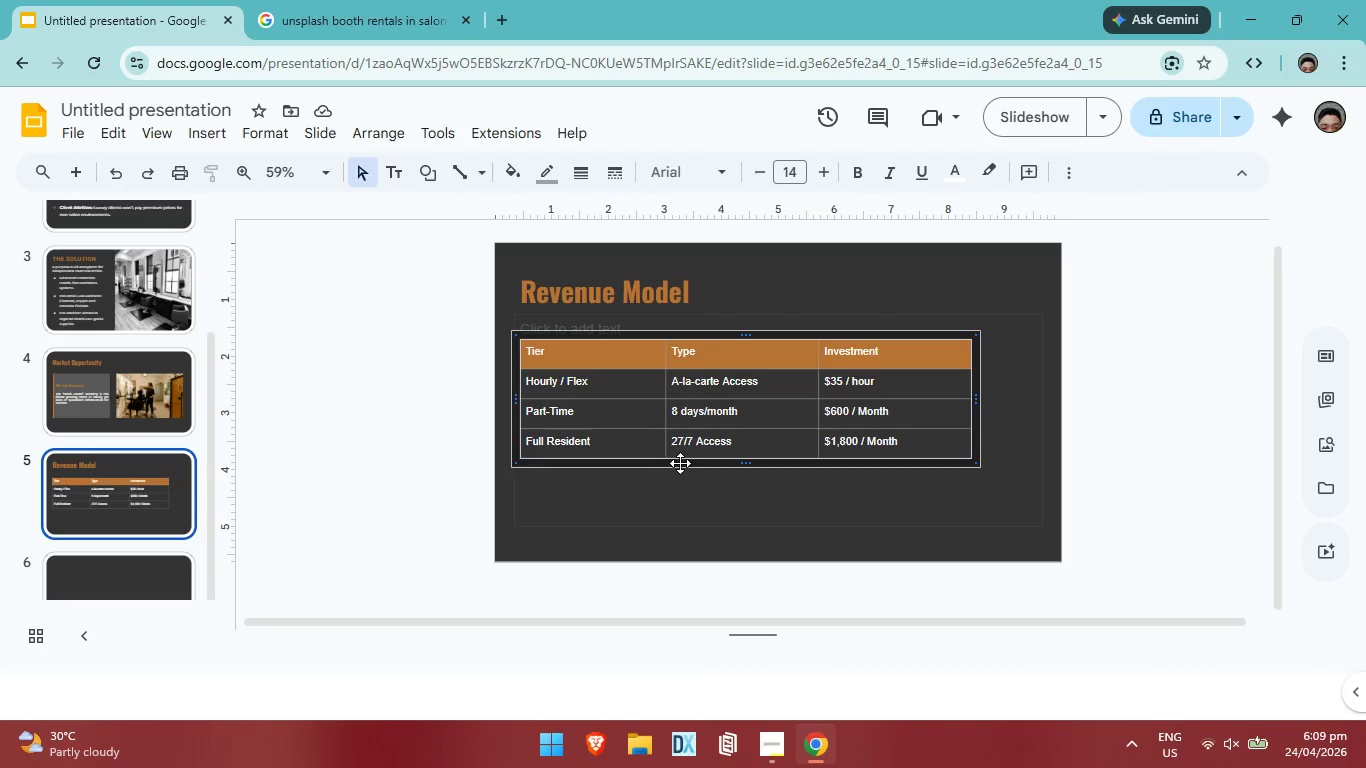 
key(ArrowLeft)
 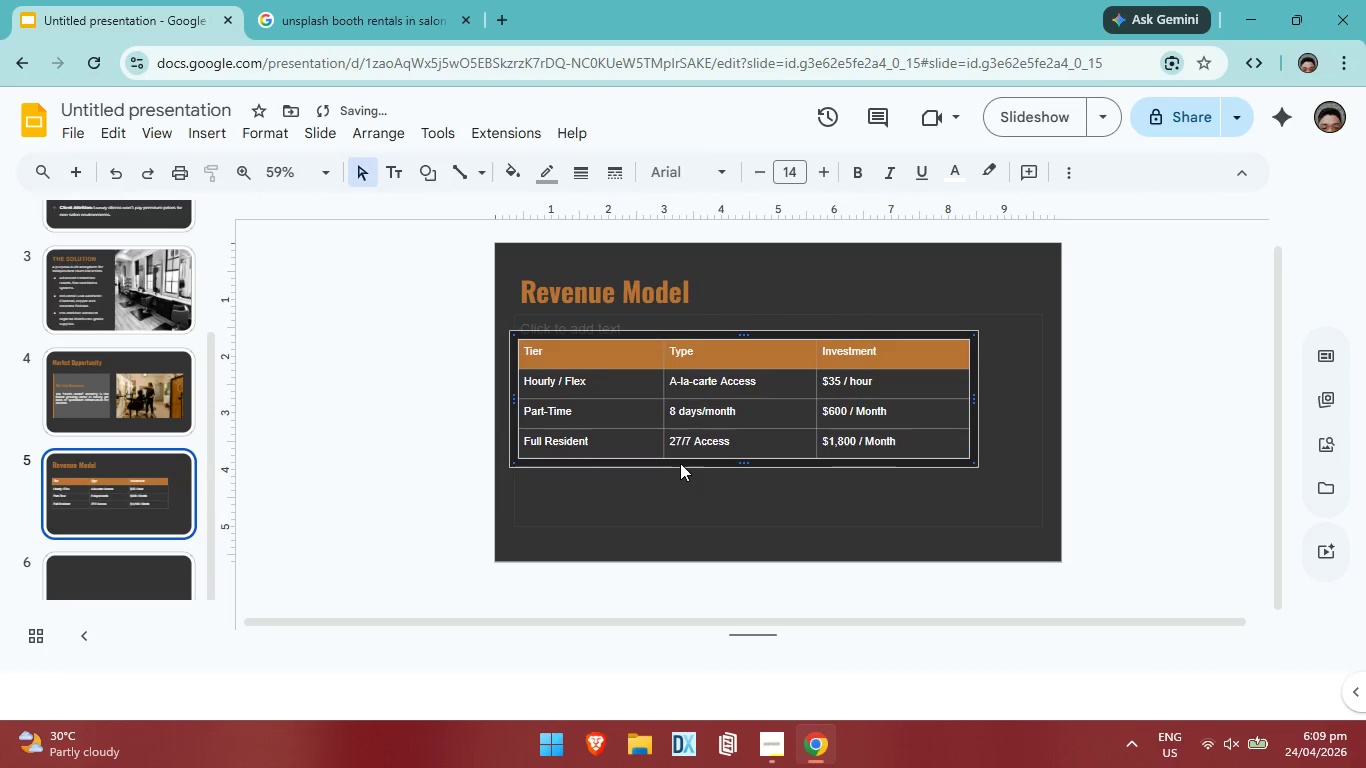 
key(ArrowLeft)
 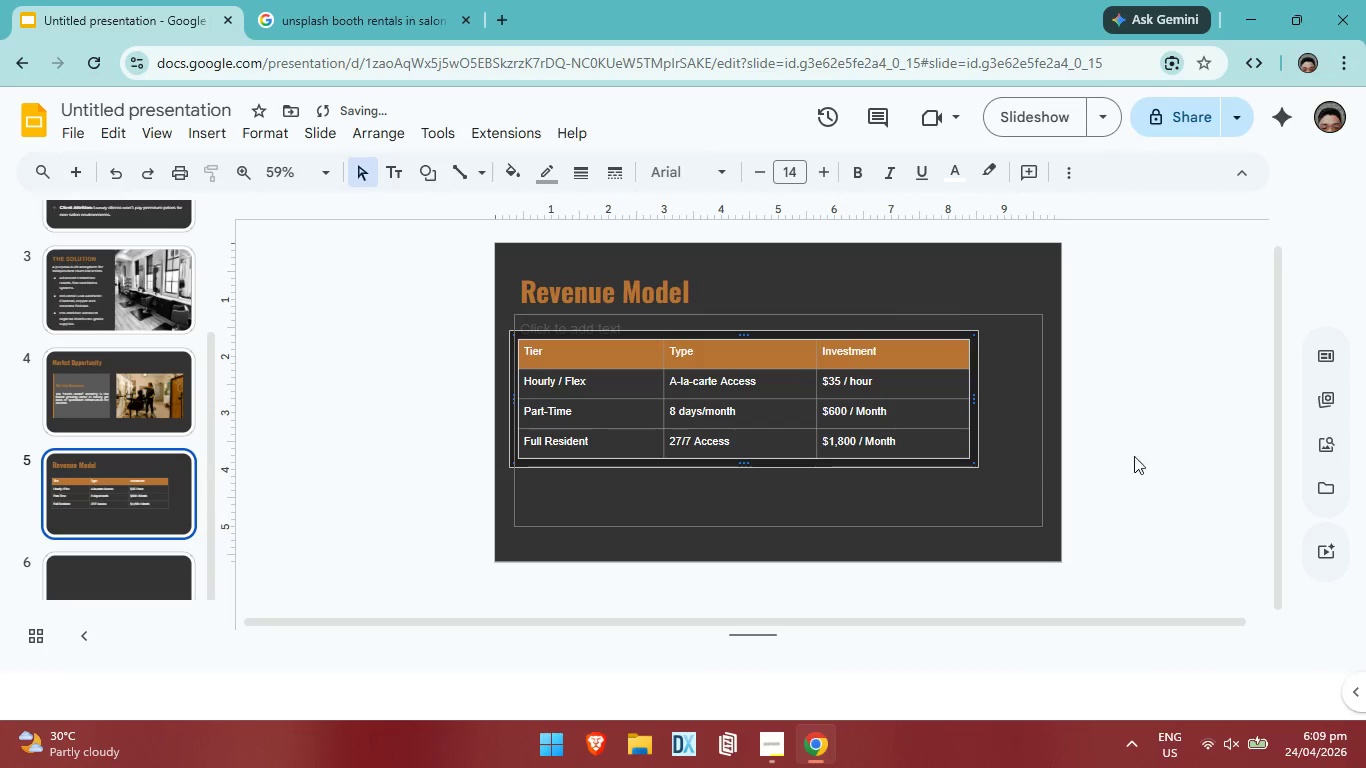 
left_click([1163, 451])
 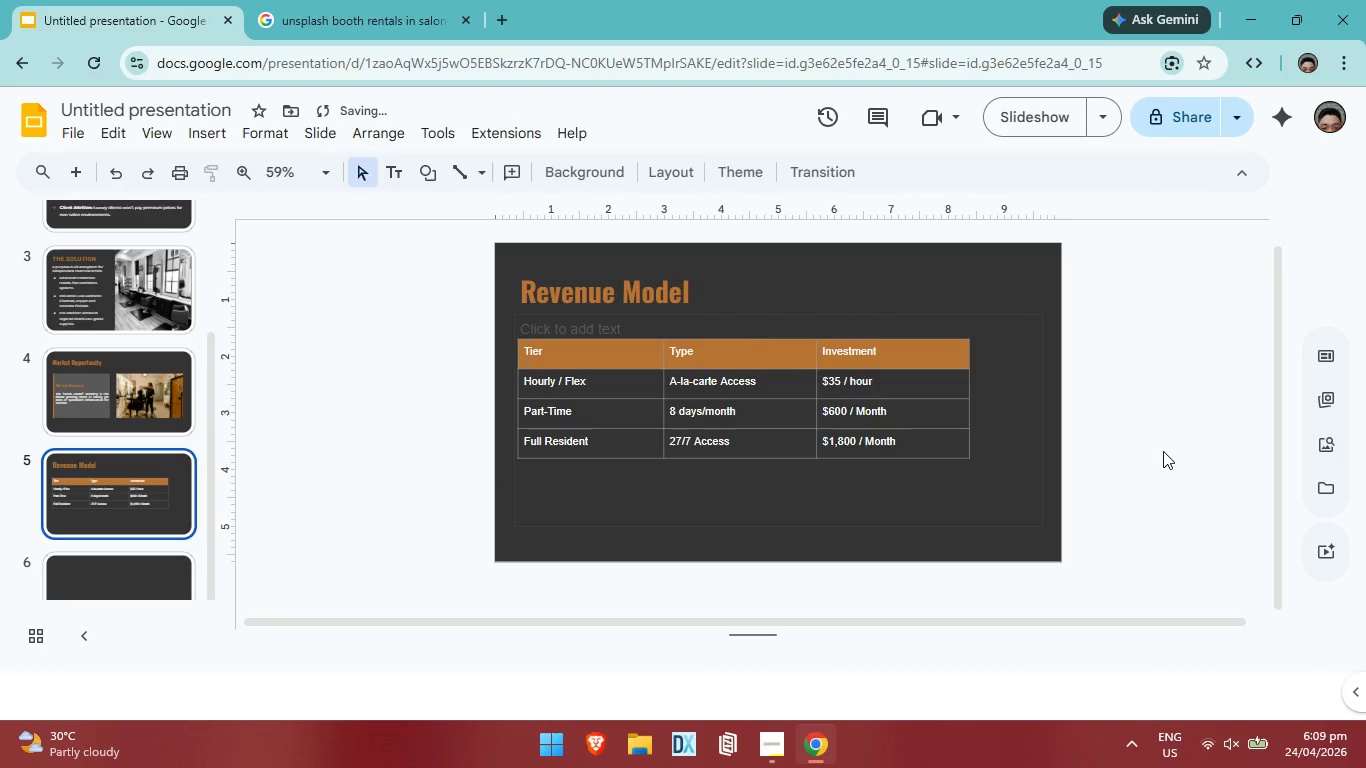 
key(ArrowLeft)
 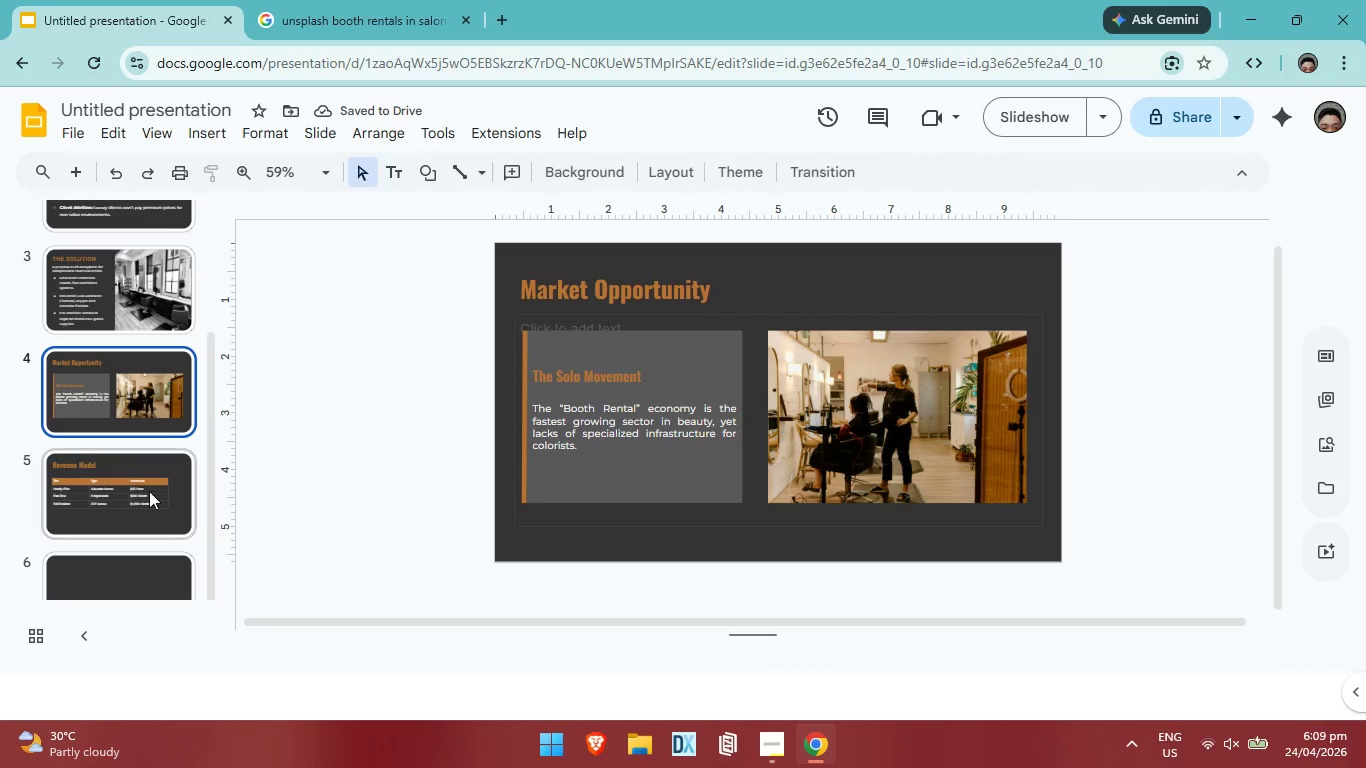 
left_click_drag(start_coordinate=[147, 491], to_coordinate=[148, 482])
 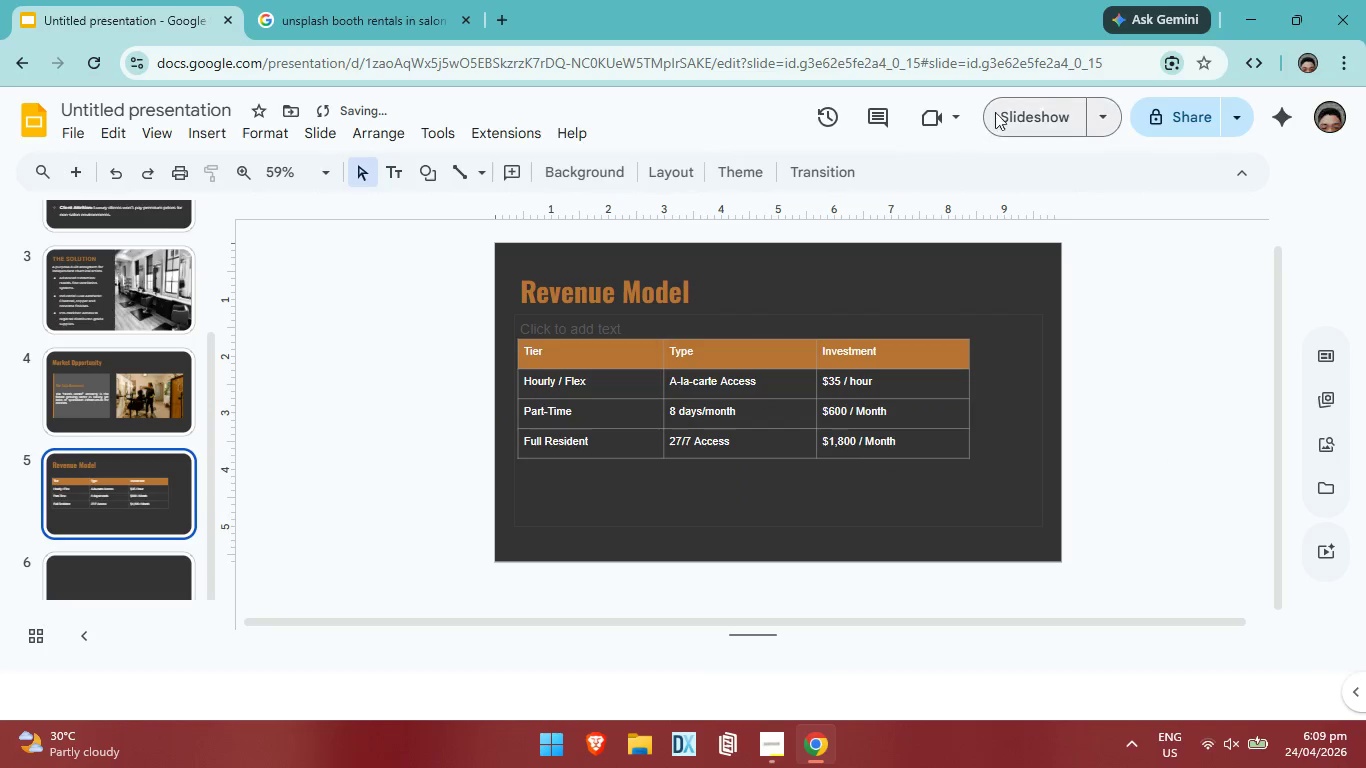 
left_click([1049, 101])
 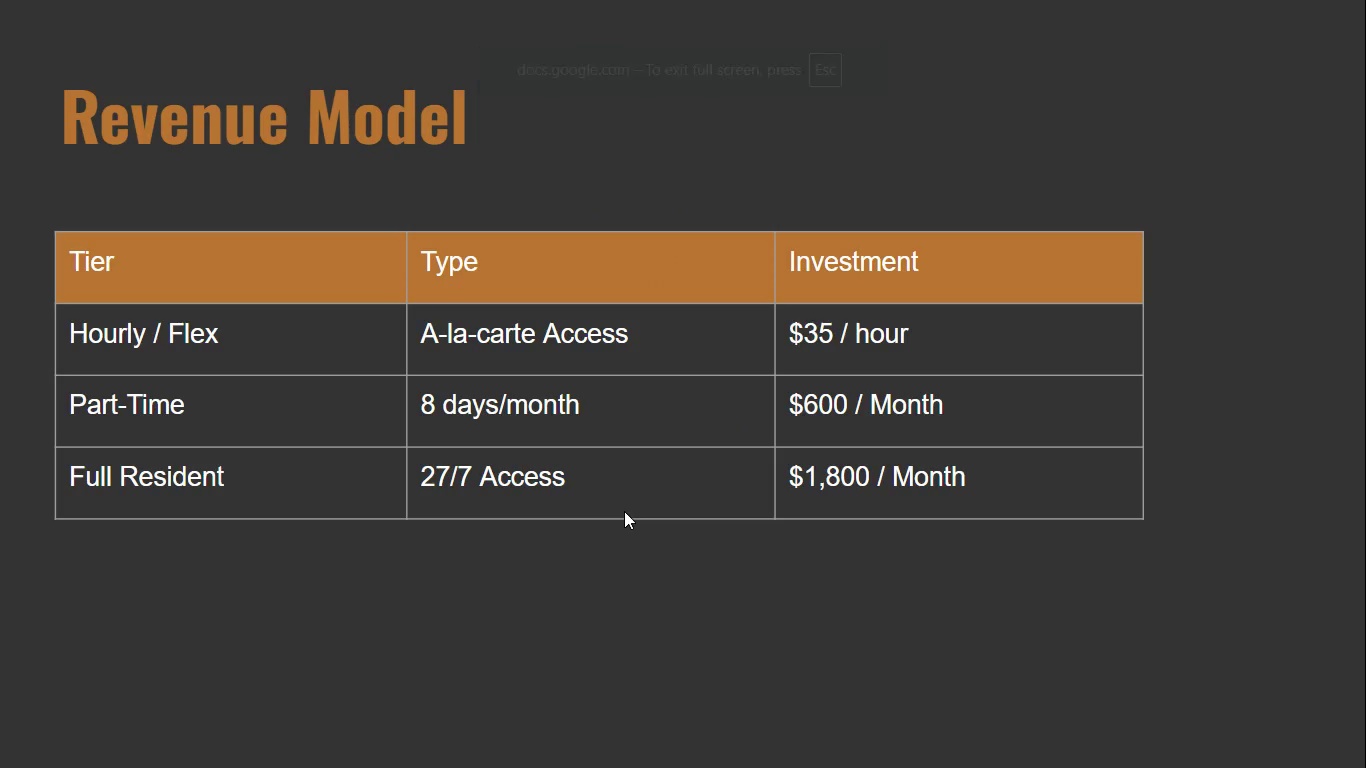 
wait(5.81)
 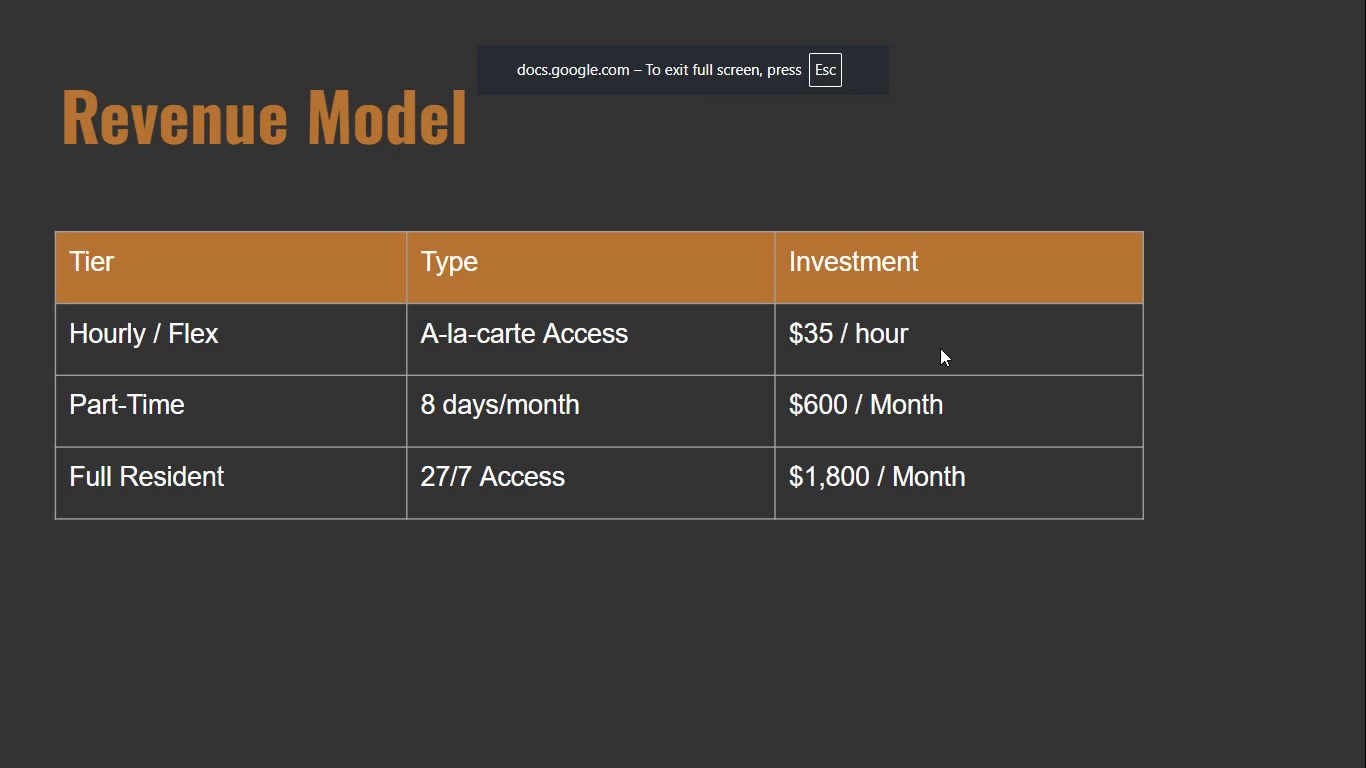 
key(ArrowUp)
 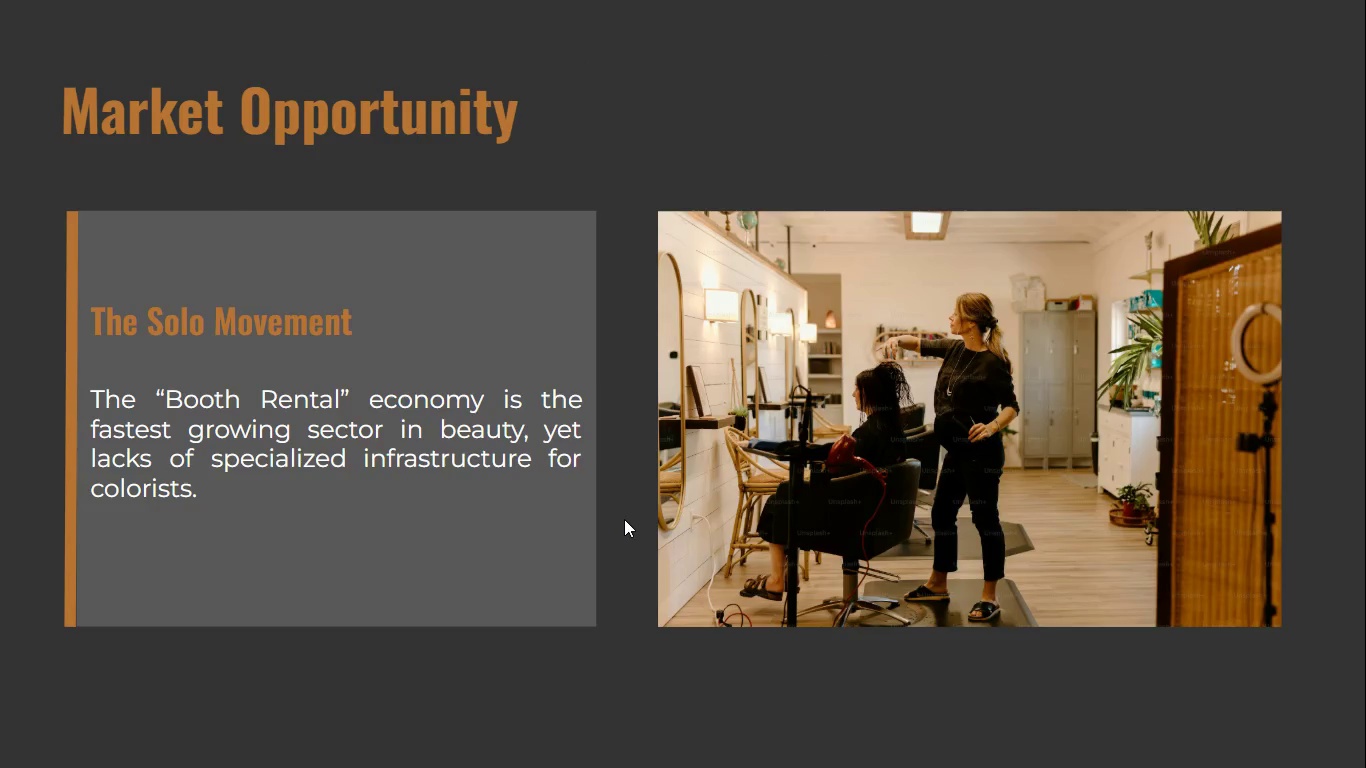 
key(ArrowDown)
 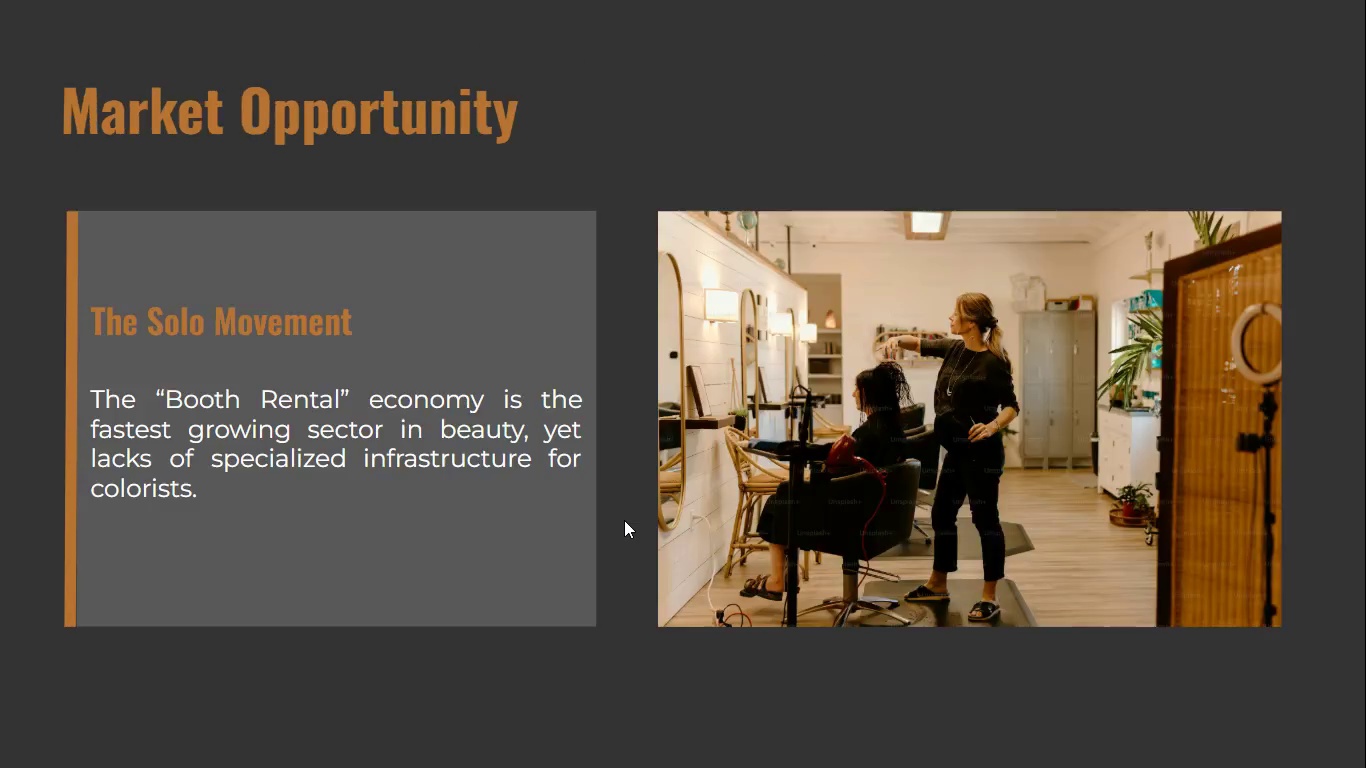 
key(ArrowUp)
 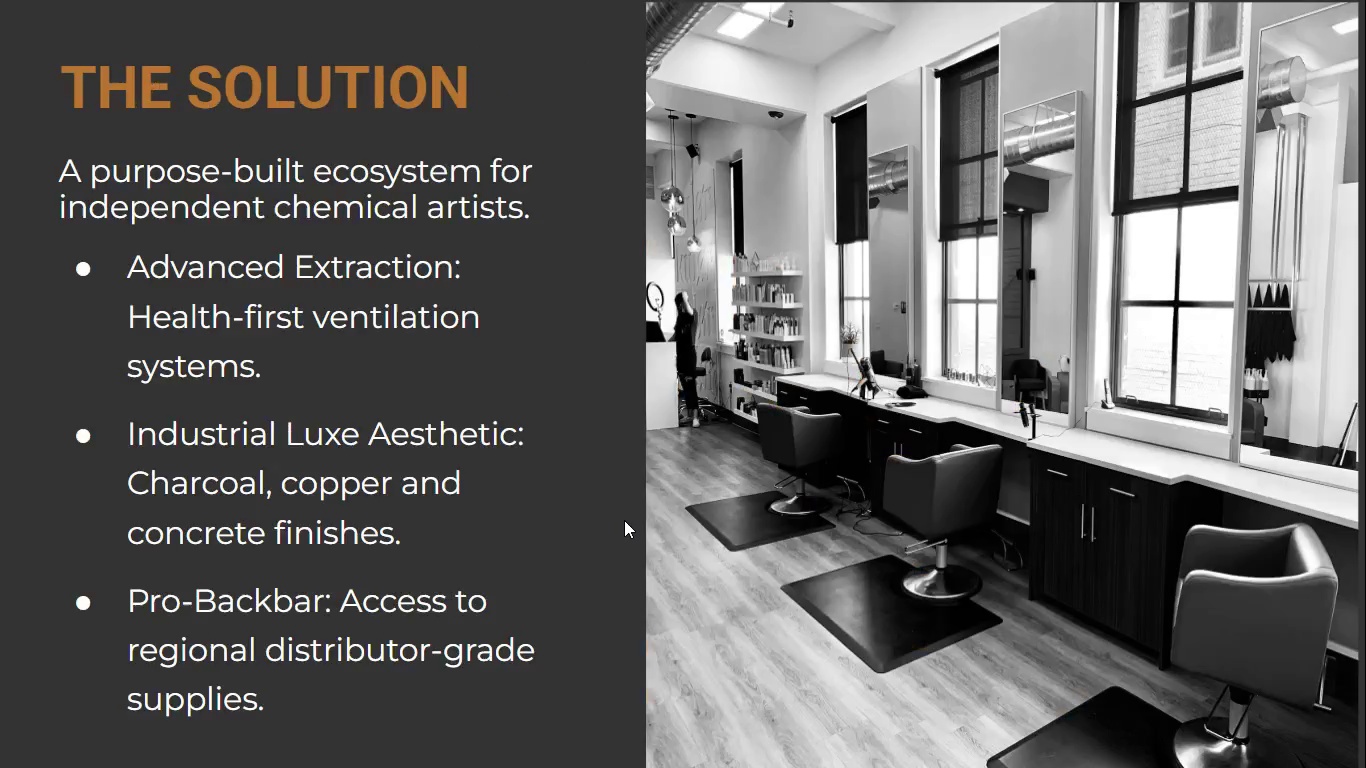 
key(ArrowUp)
 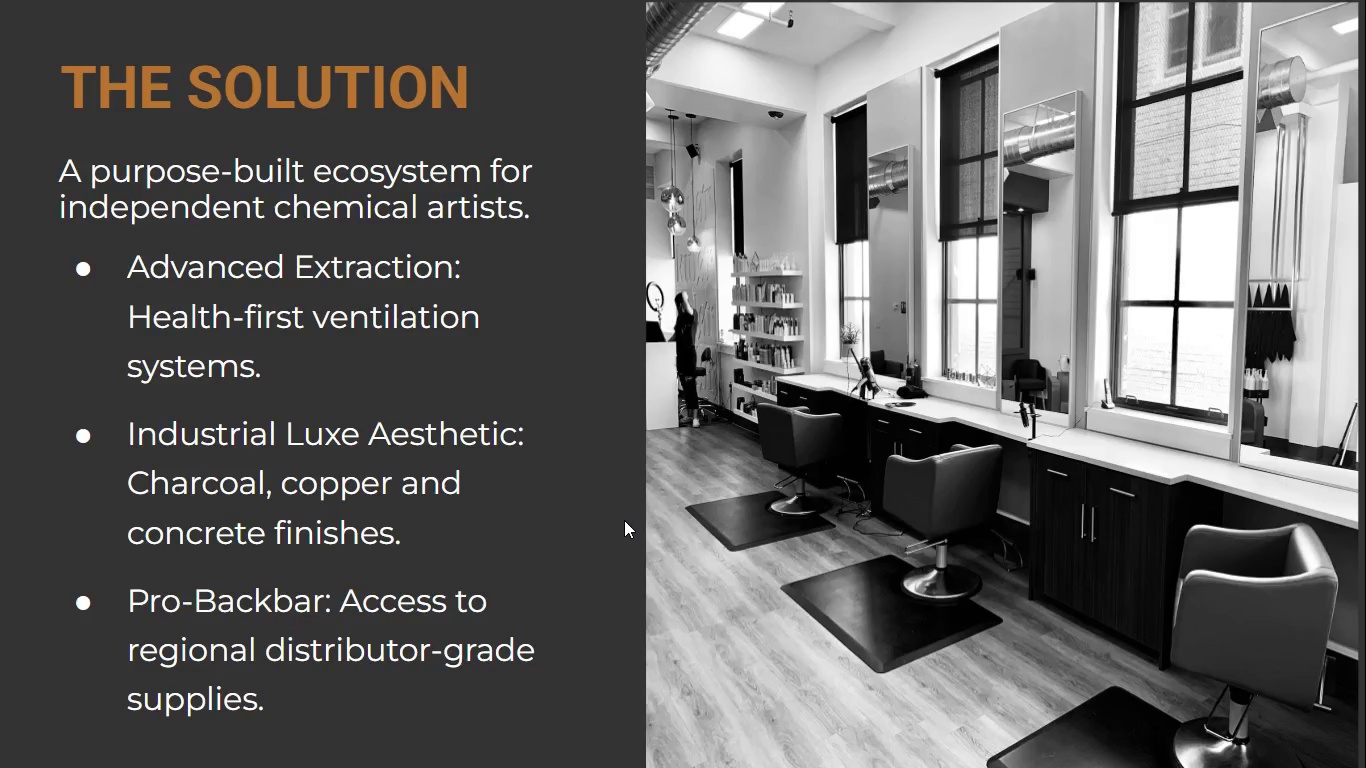 
key(ArrowUp)
 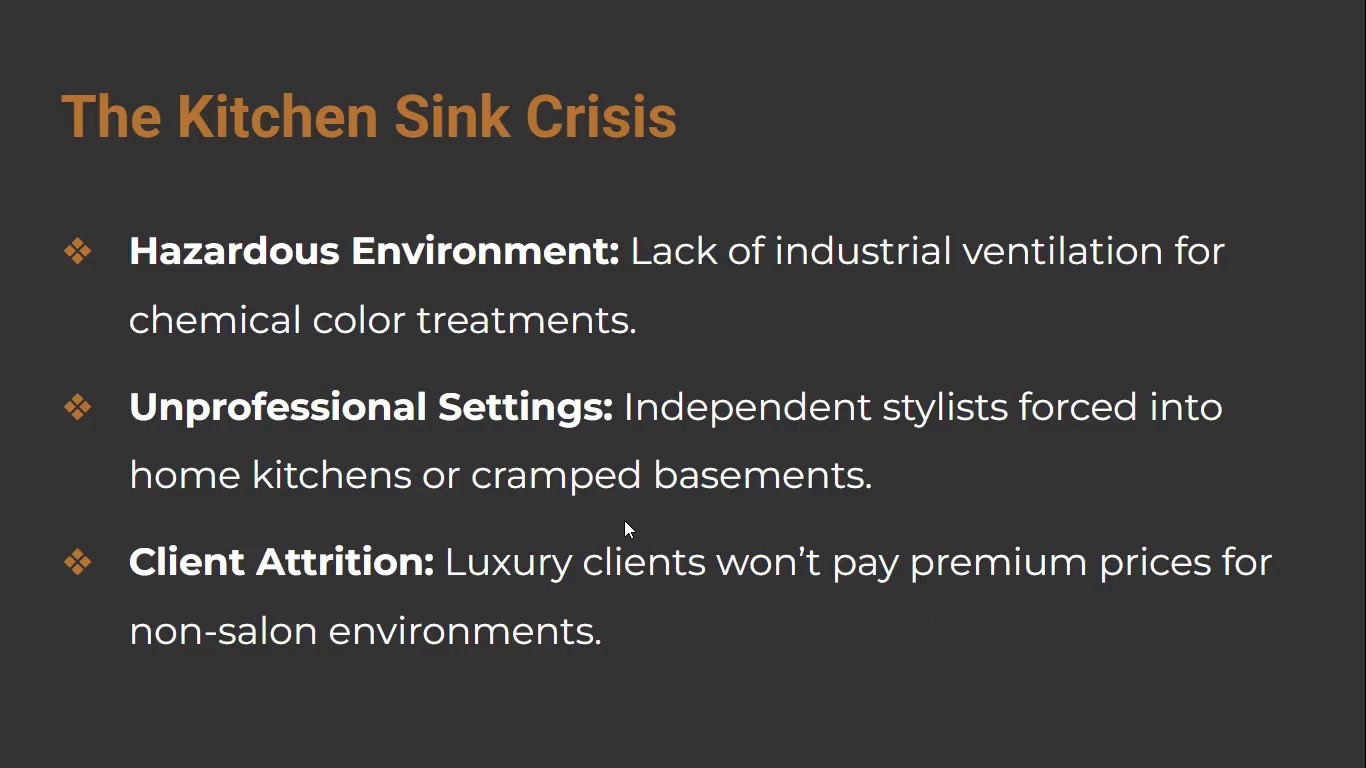 
key(ArrowUp)
 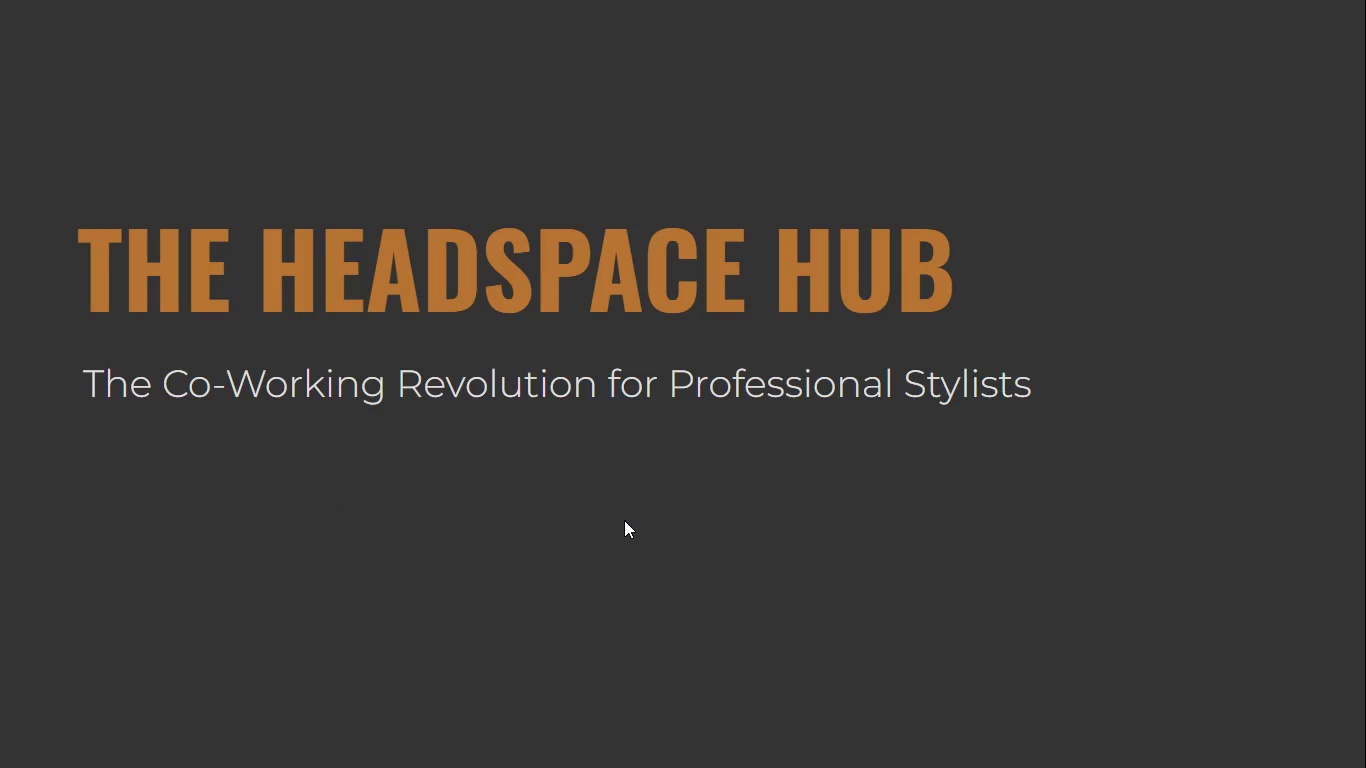 
key(ArrowUp)
 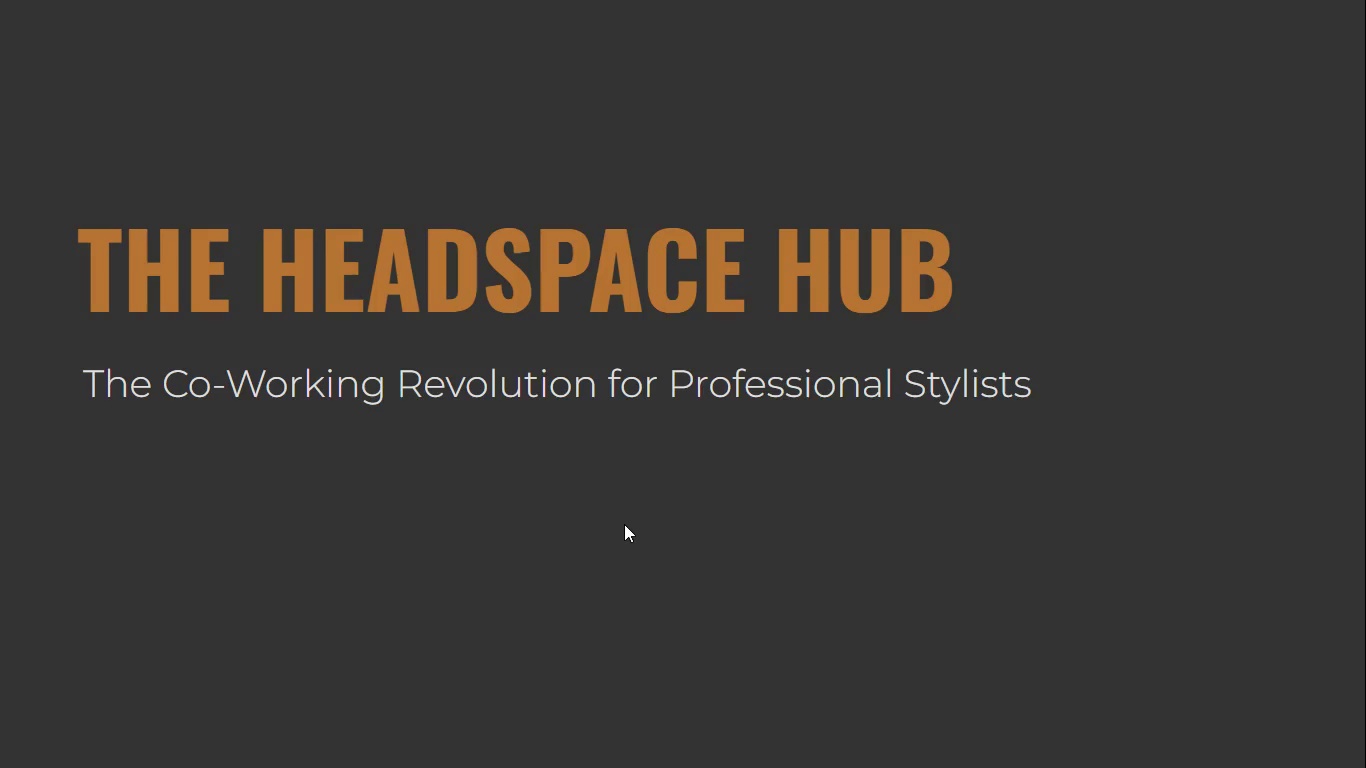 
key(ArrowDown)
 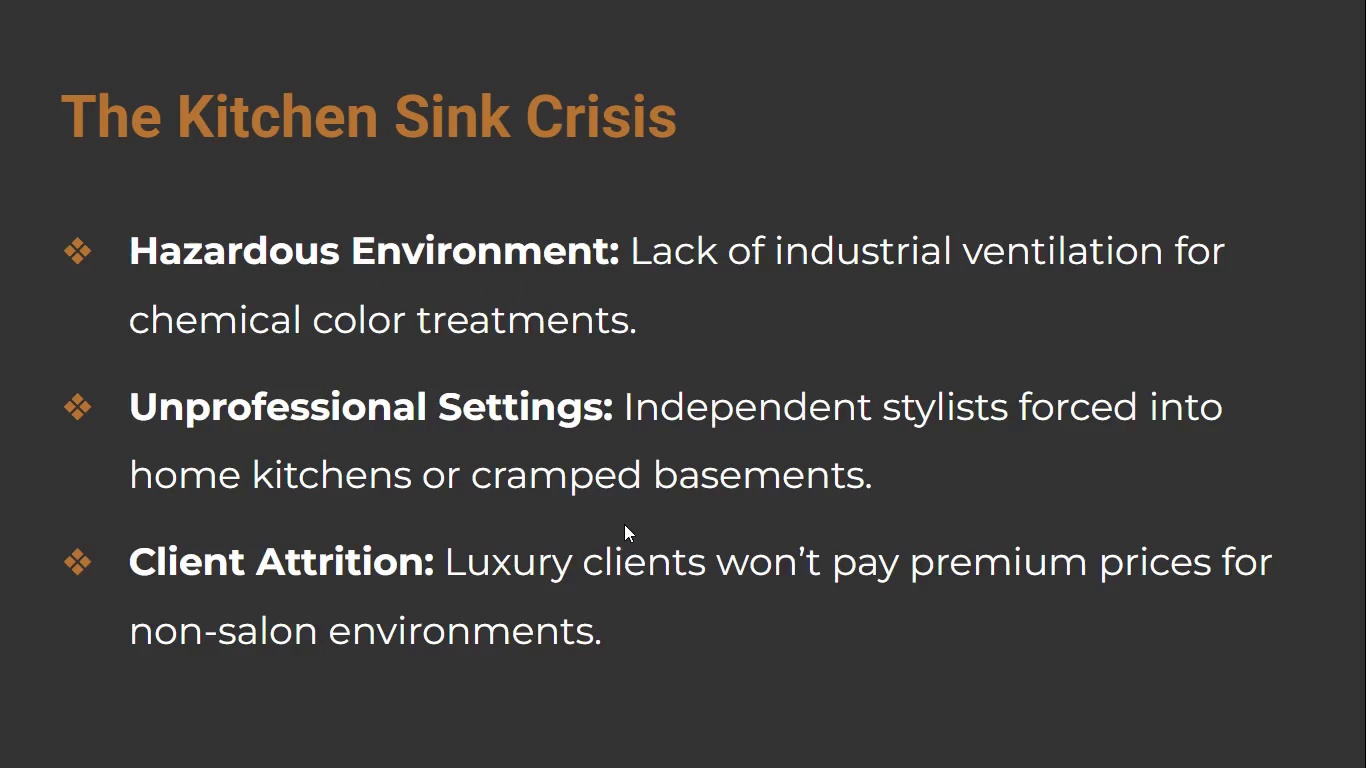 
key(ArrowDown)
 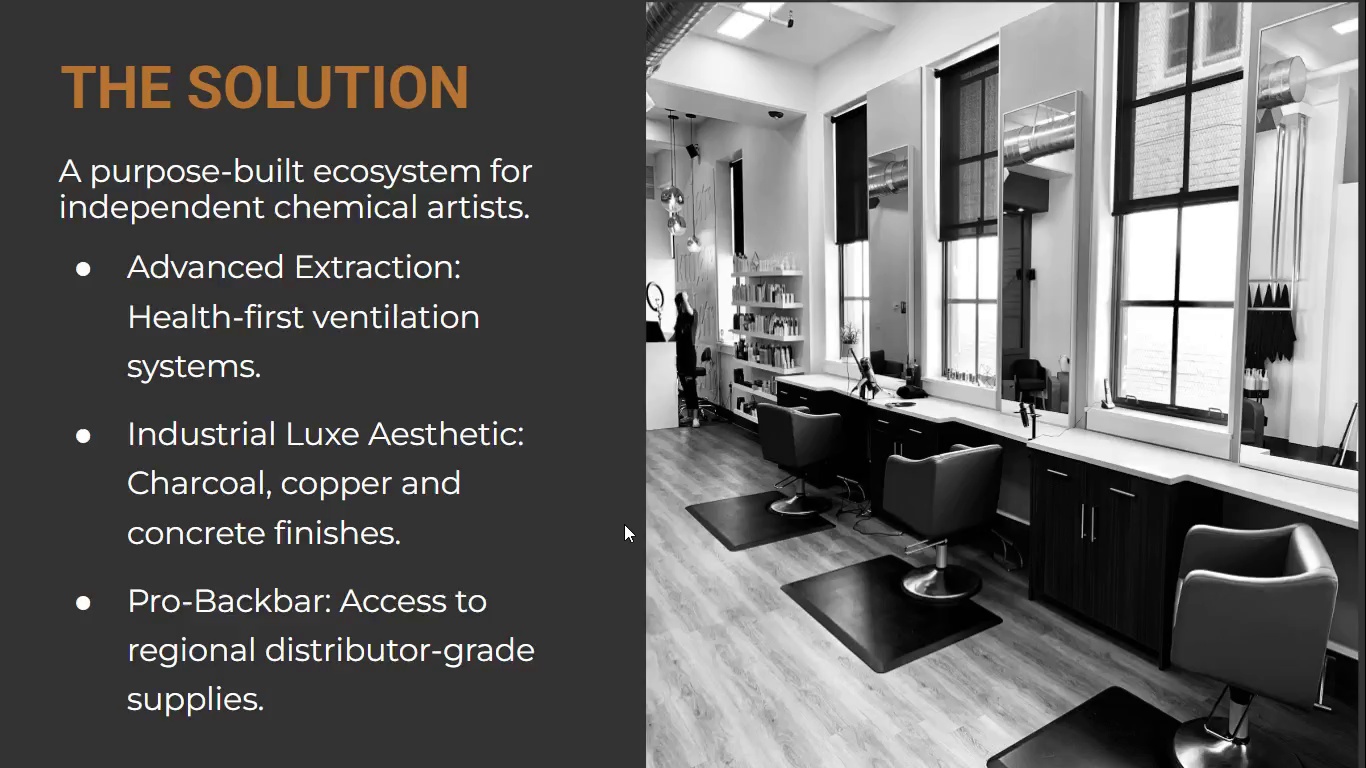 
key(ArrowUp)
 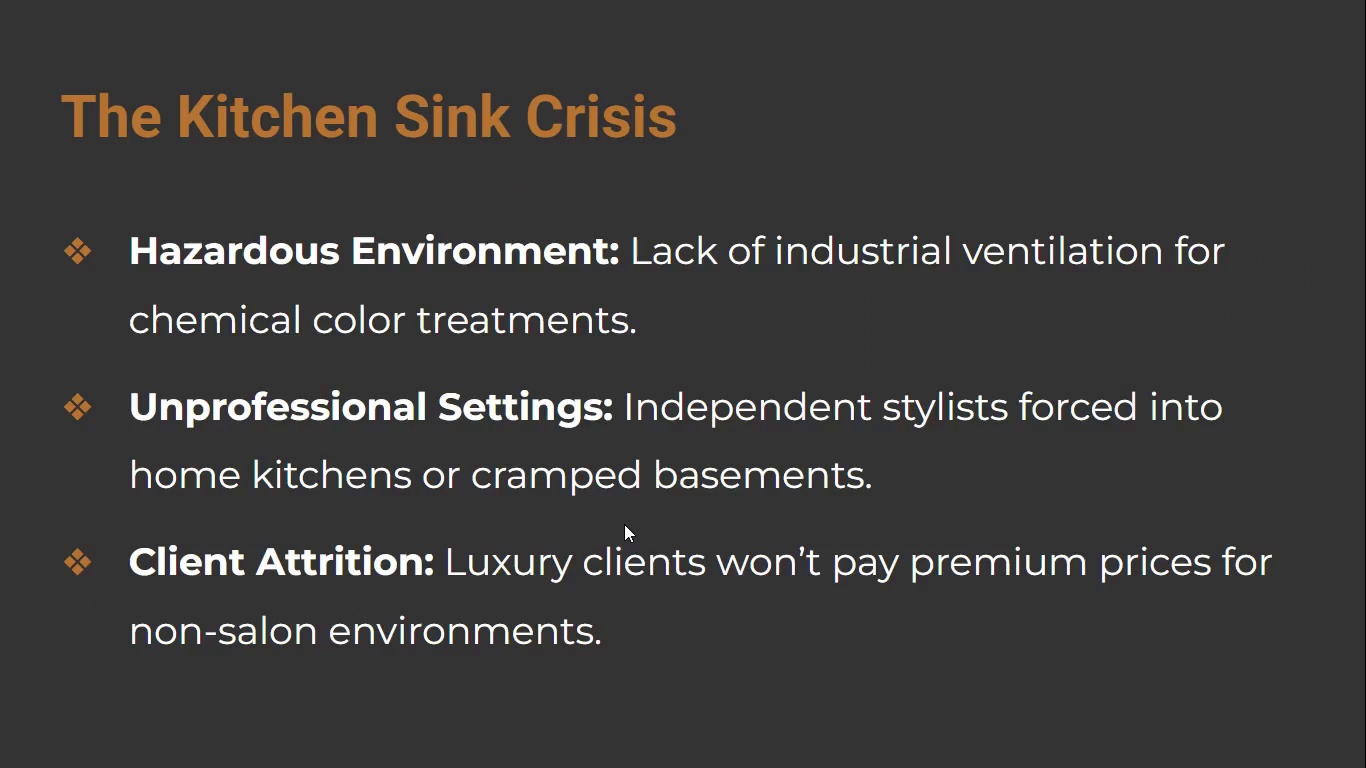 
key(ArrowDown)
 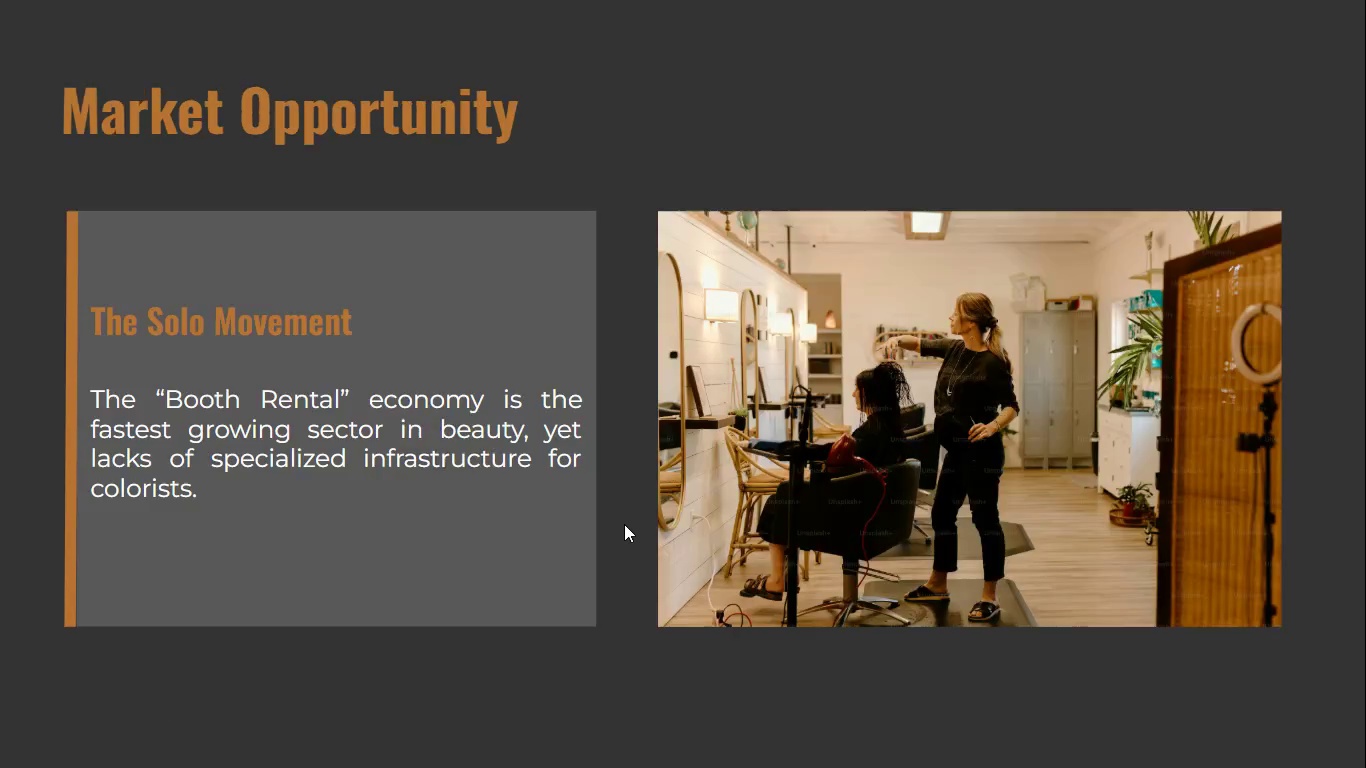 
key(ArrowDown)
 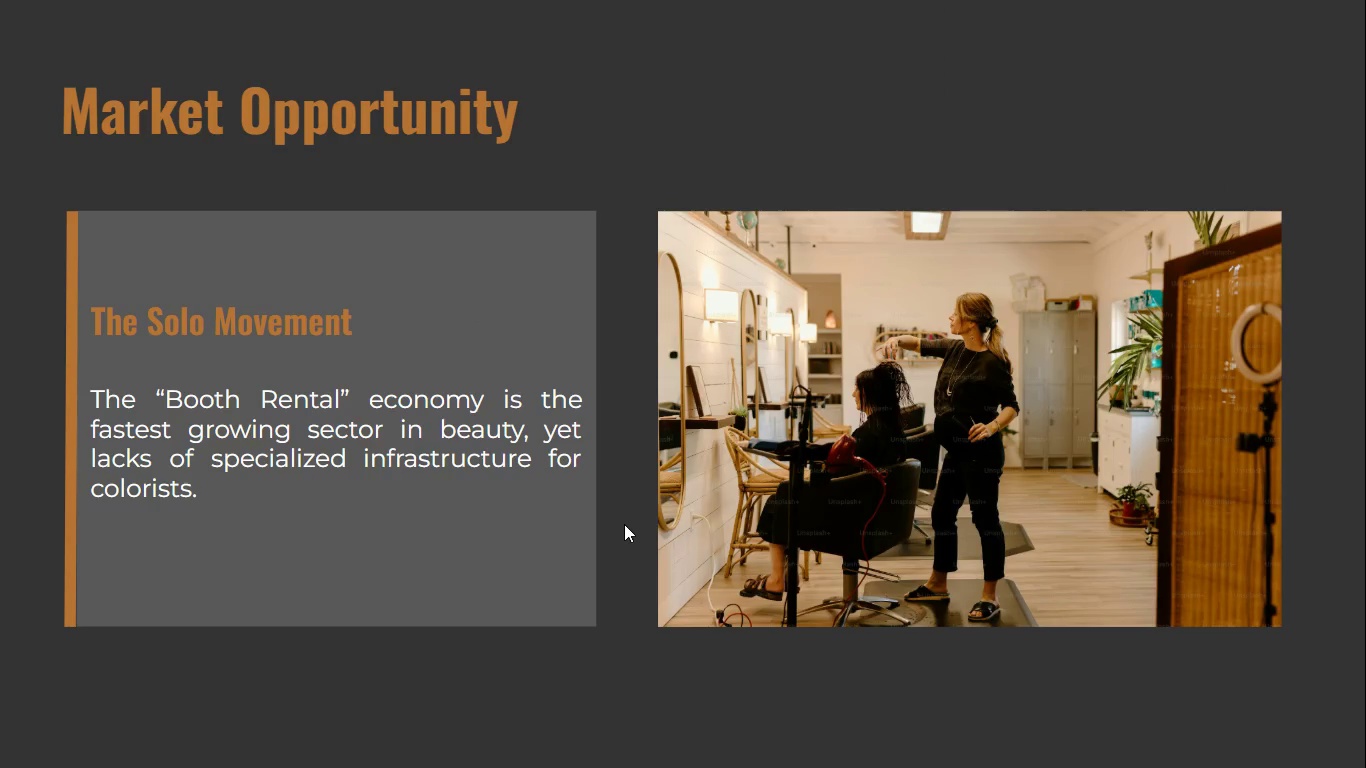 
key(ArrowUp)
 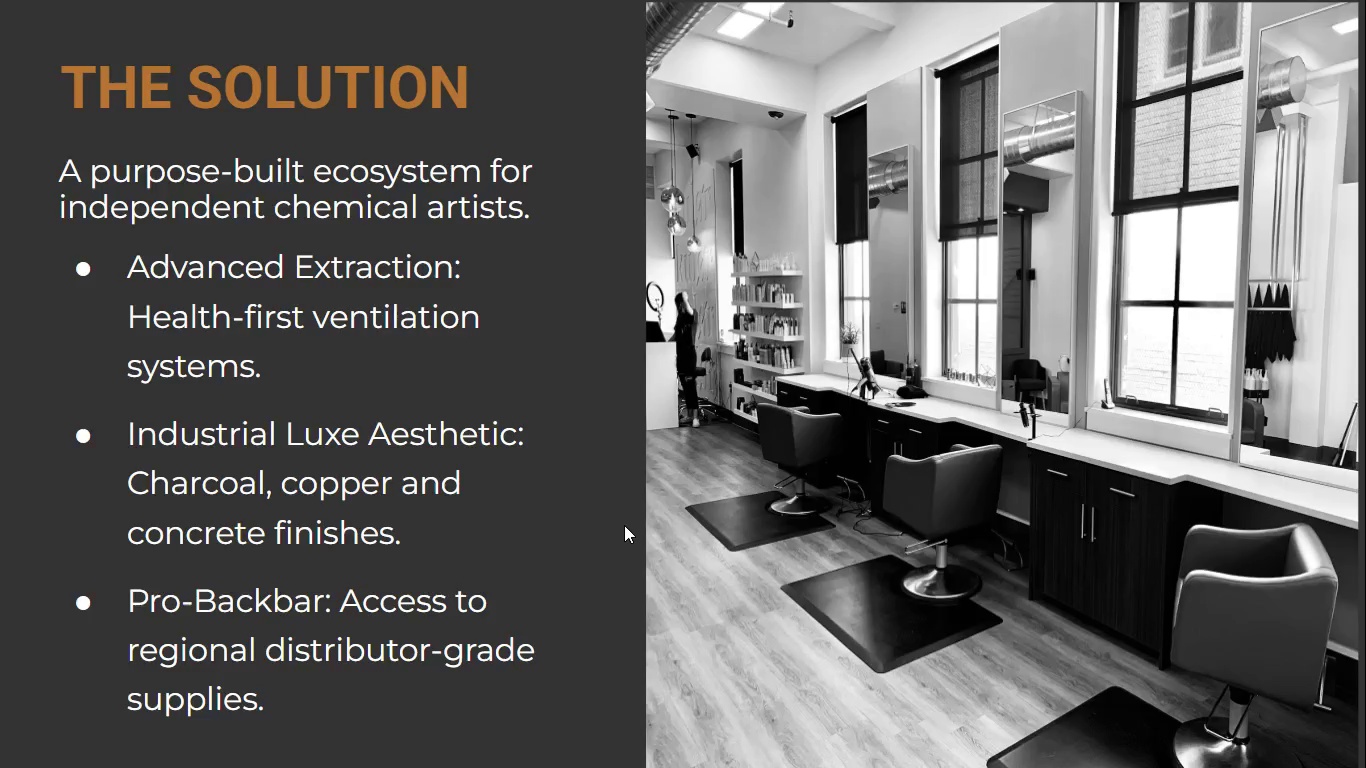 
key(ArrowUp)
 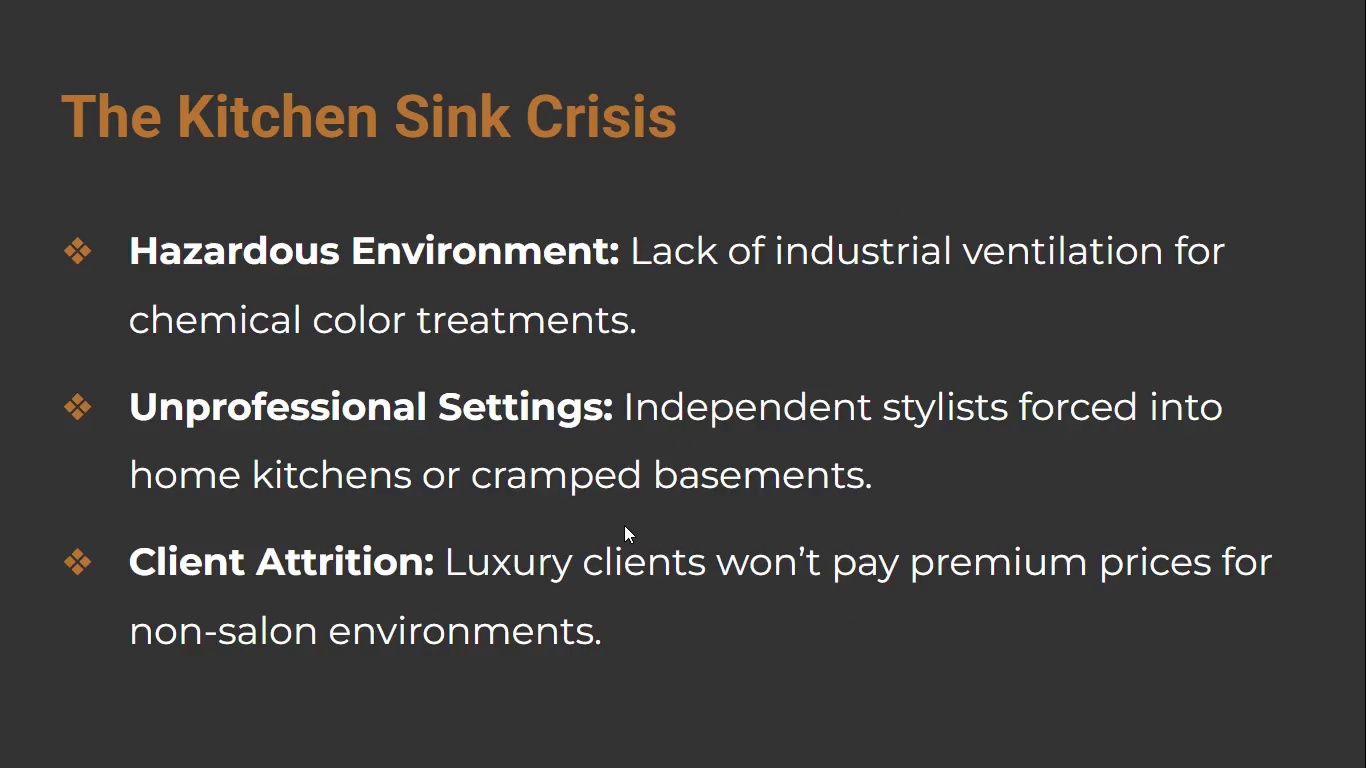 
key(ArrowDown)
 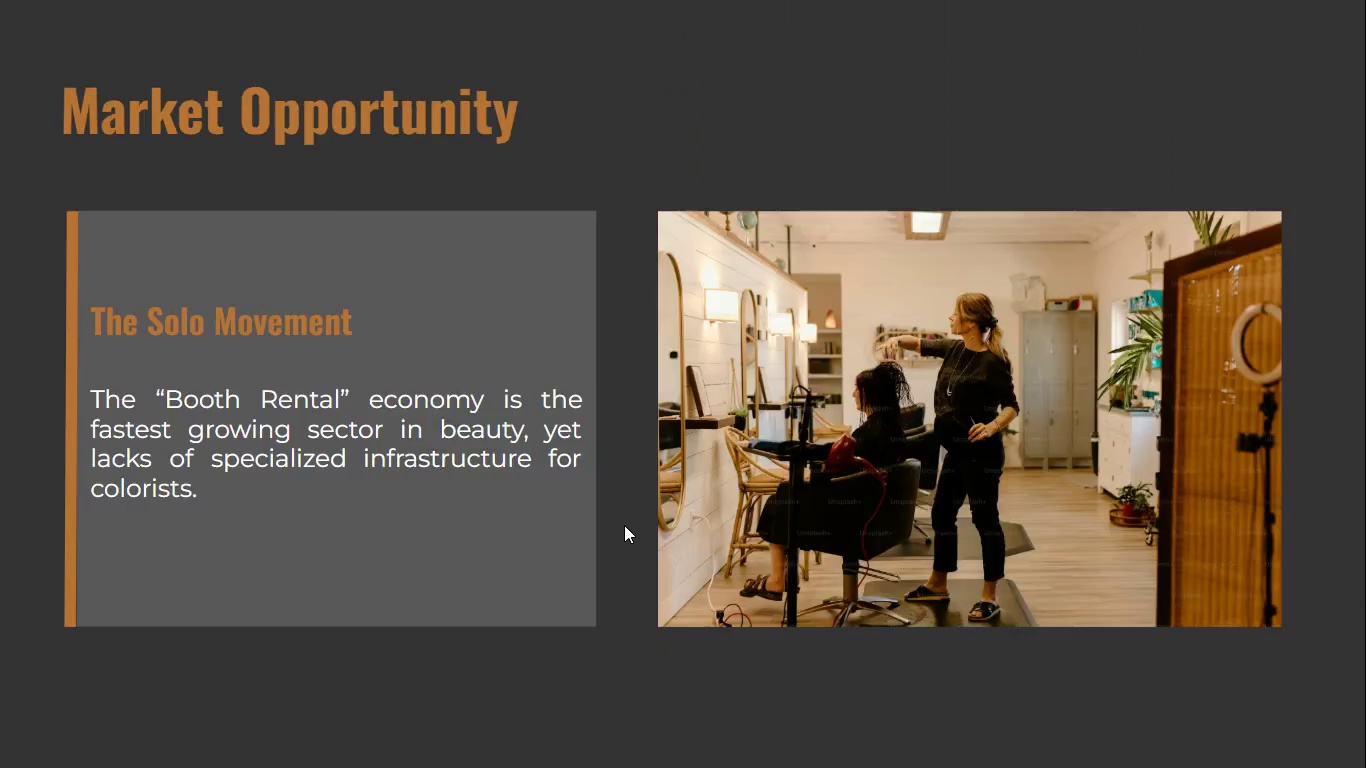 
key(ArrowDown)
 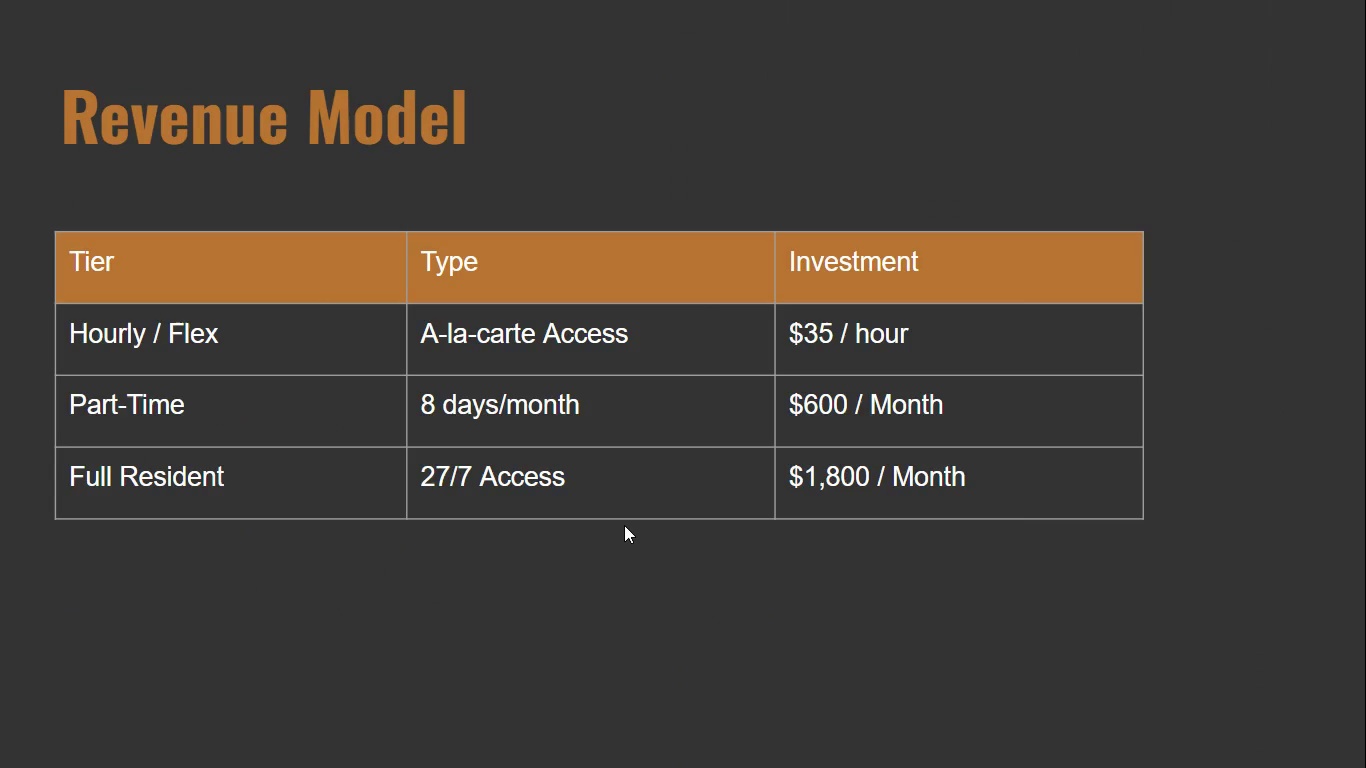 
key(ArrowDown)
 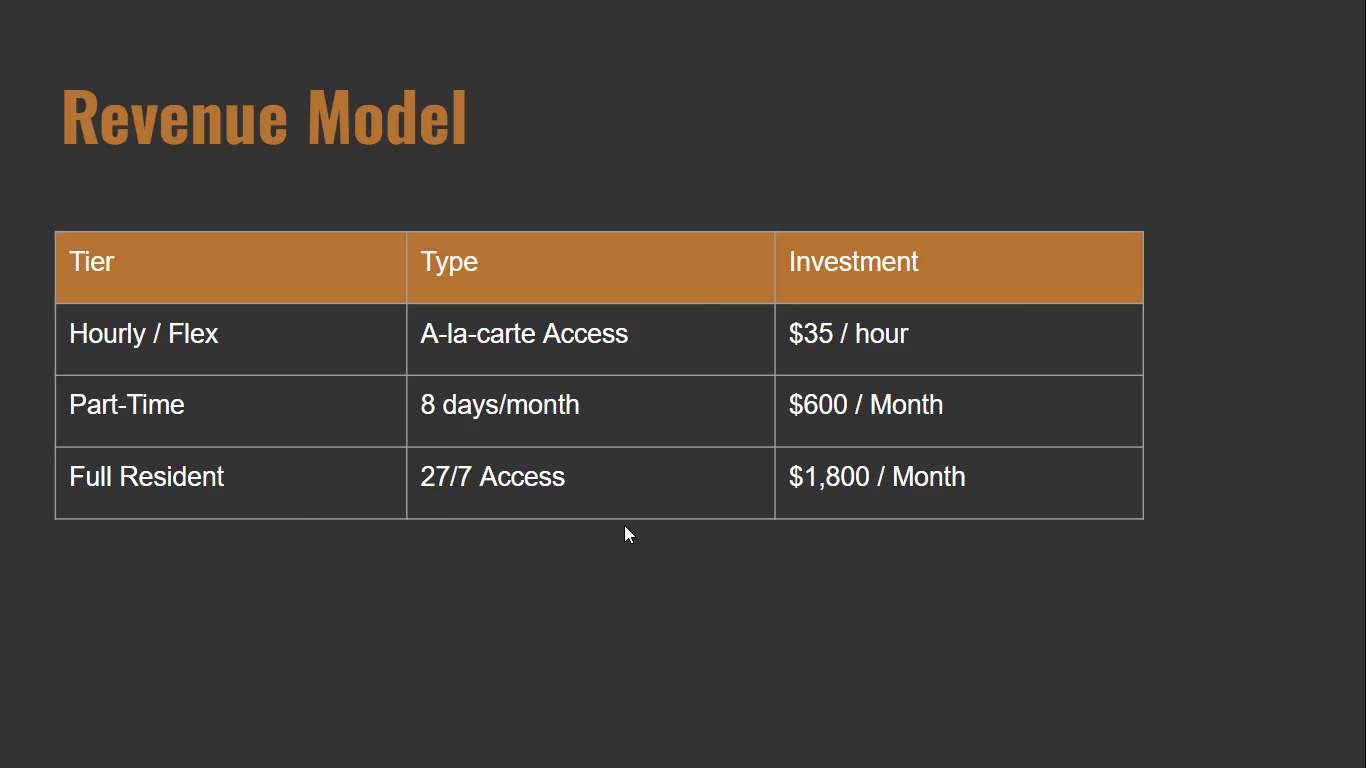 
key(ArrowDown)
 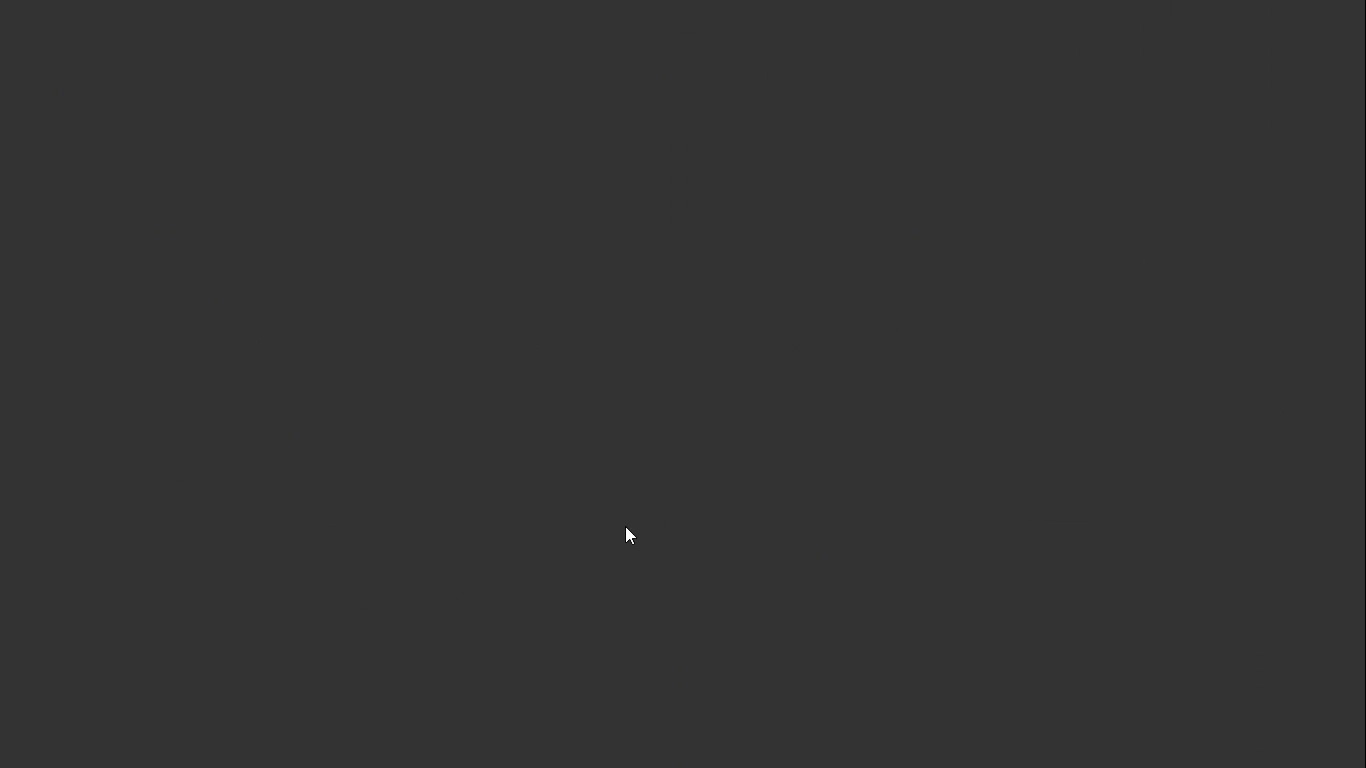 
key(ArrowUp)
 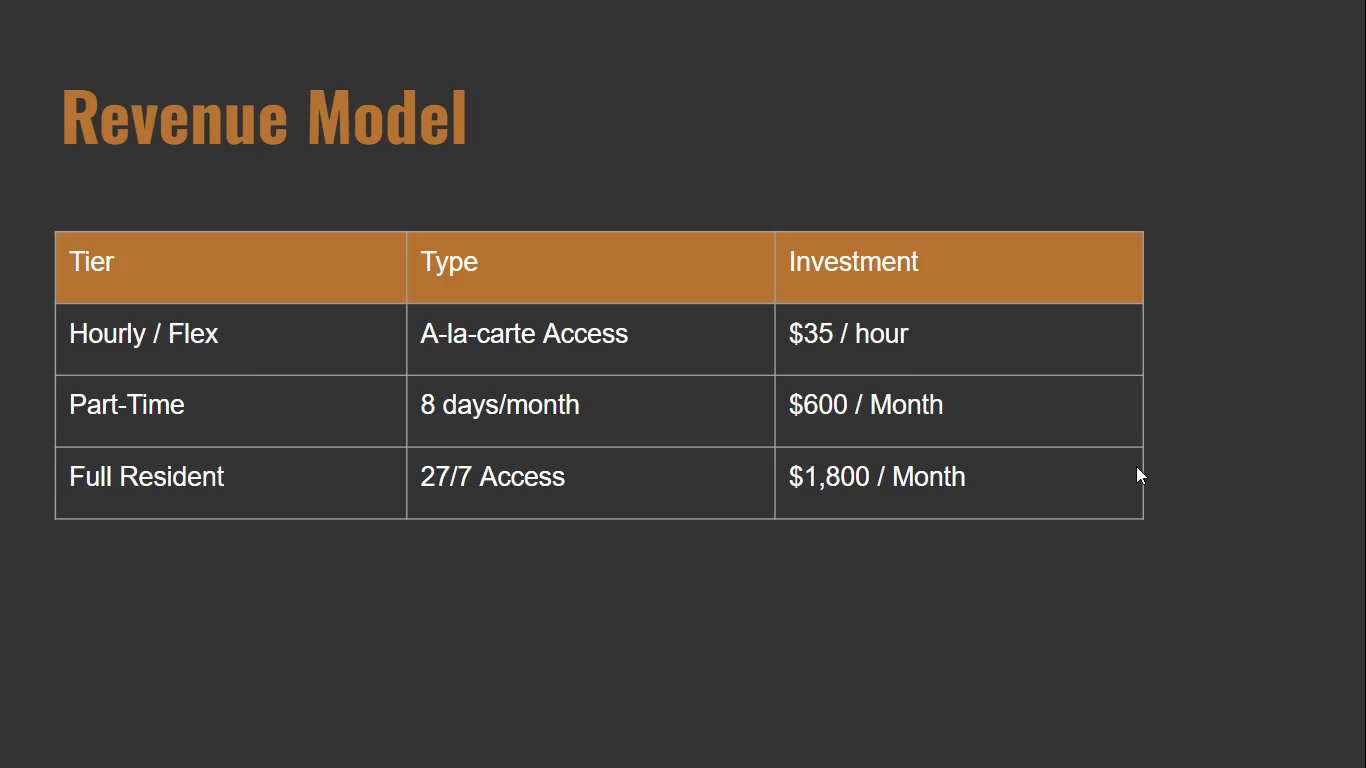 
wait(7.98)
 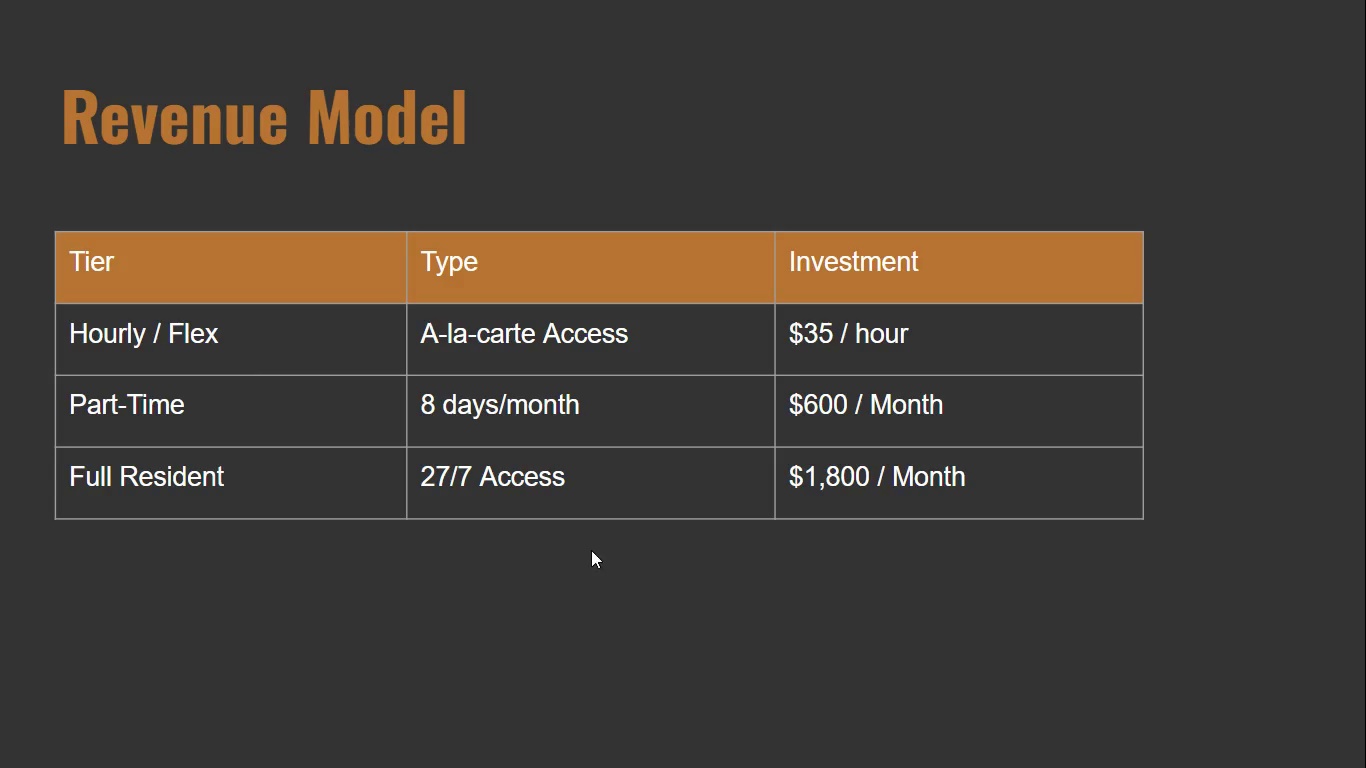 
key(Escape)
 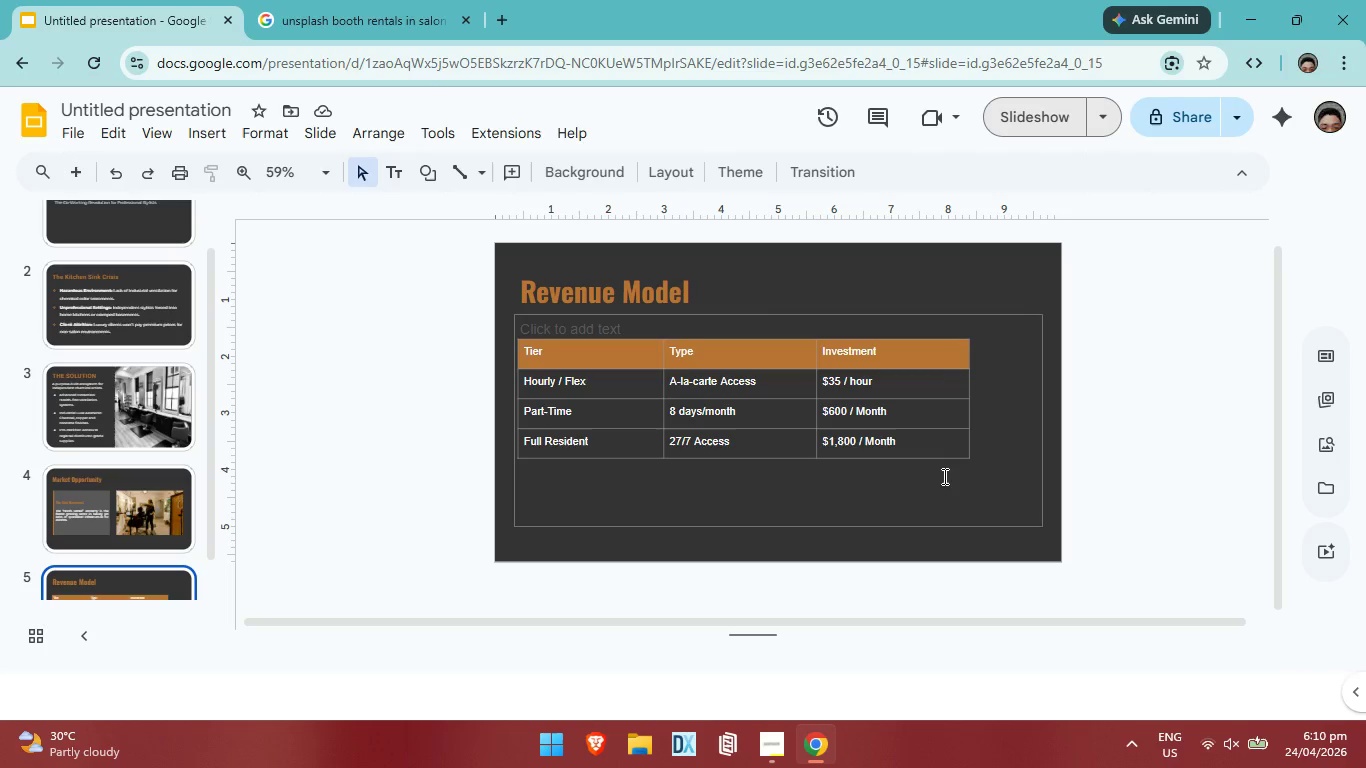 
wait(16.28)
 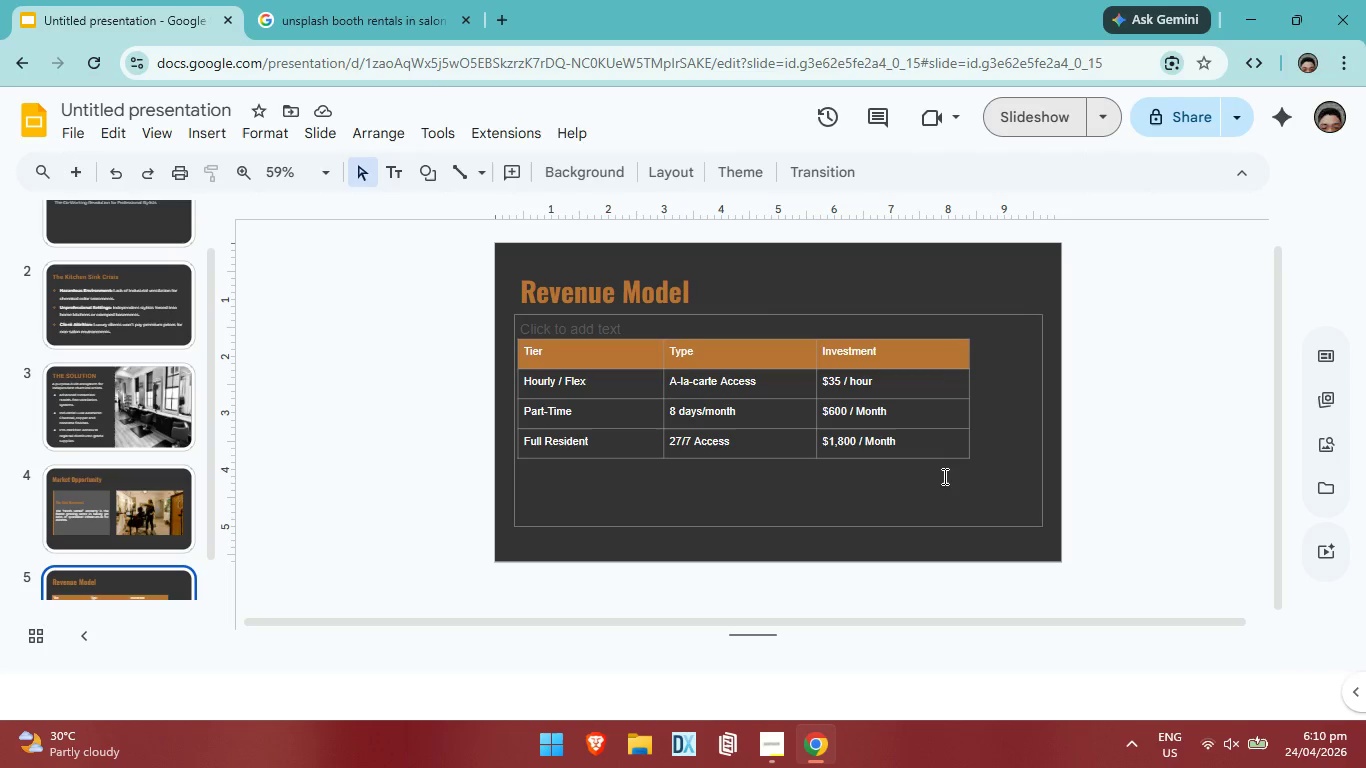 
left_click_drag(start_coordinate=[964, 407], to_coordinate=[964, 416])
 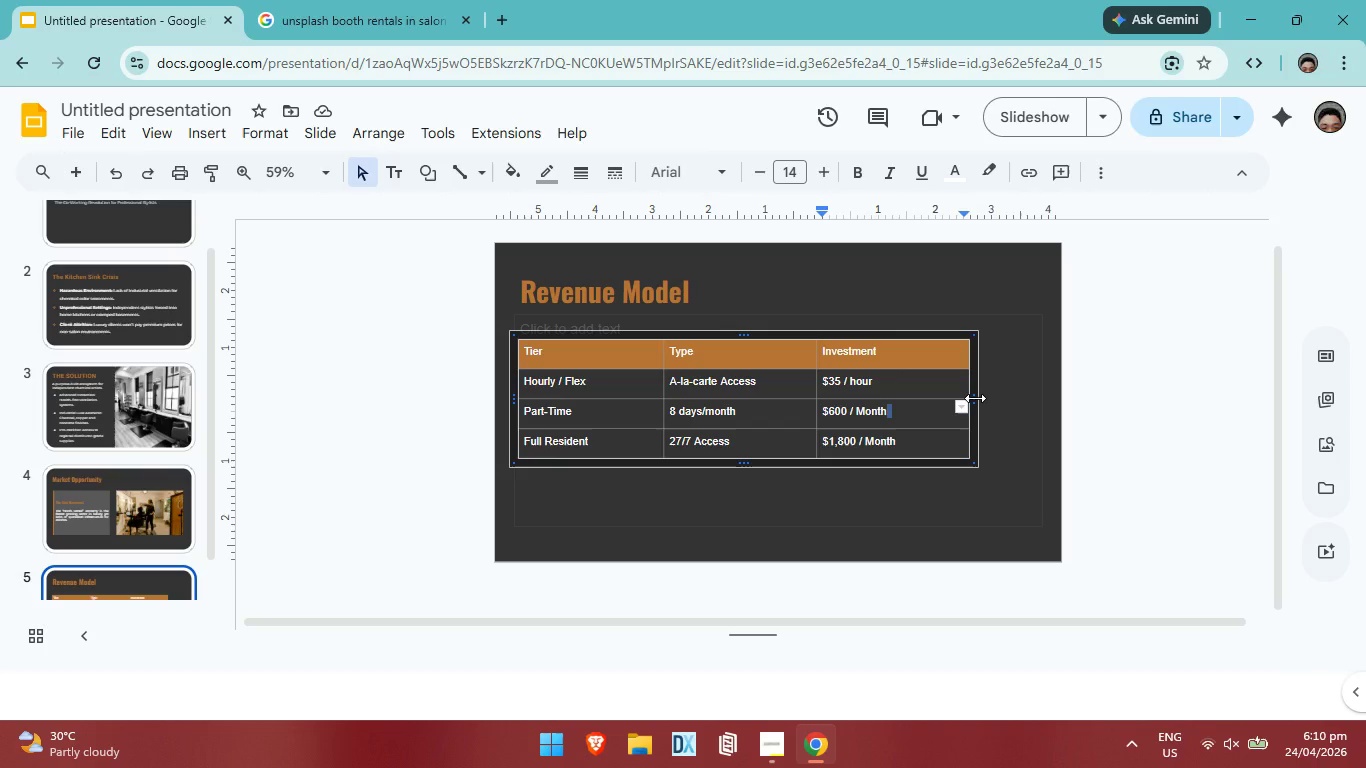 
left_click_drag(start_coordinate=[975, 398], to_coordinate=[921, 400])
 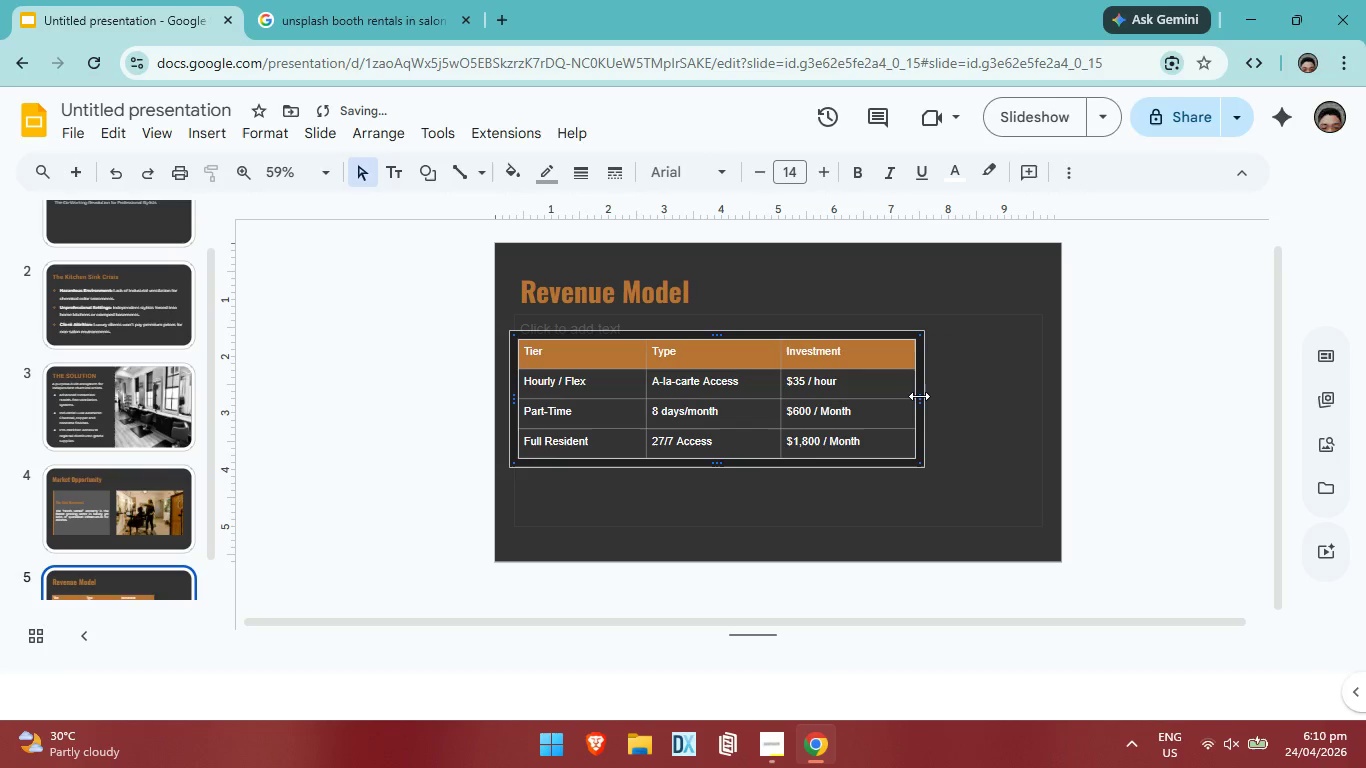 
left_click_drag(start_coordinate=[919, 396], to_coordinate=[844, 396])
 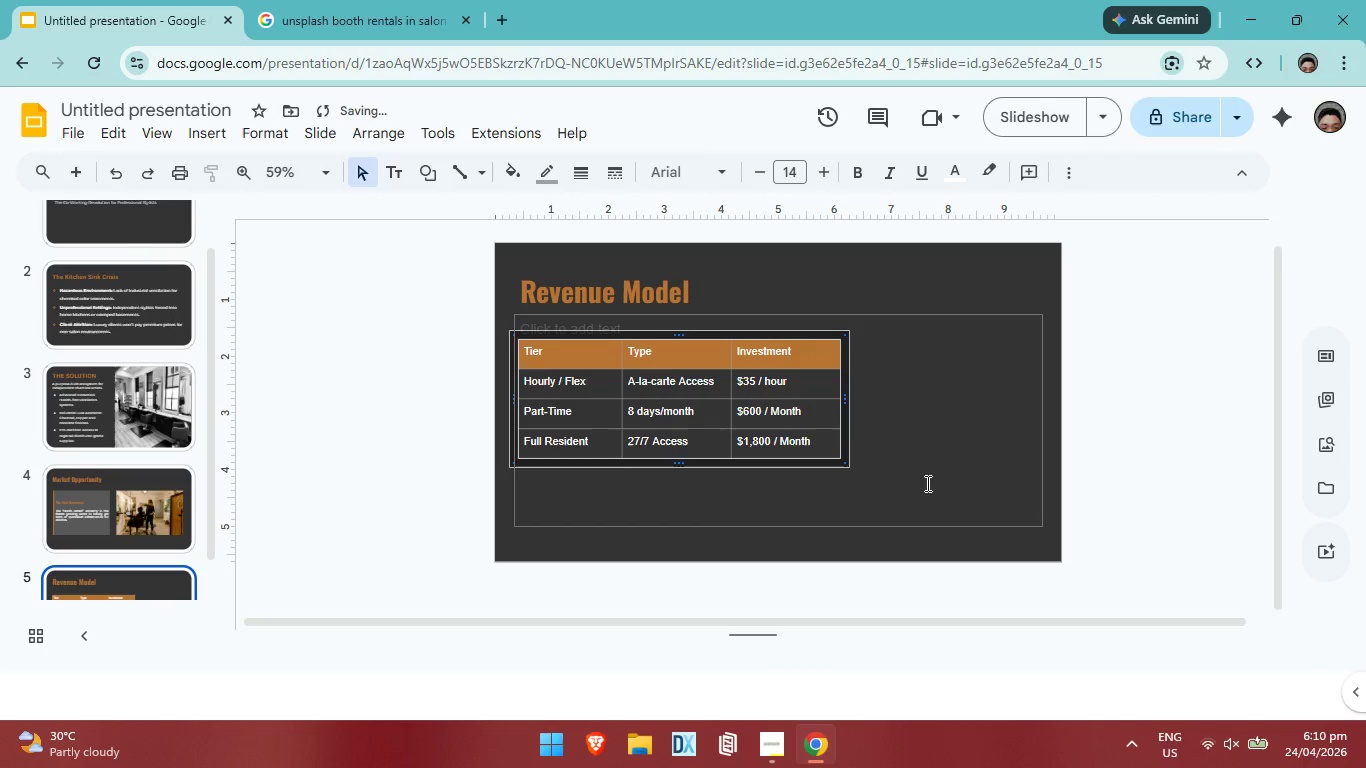 
left_click([926, 483])
 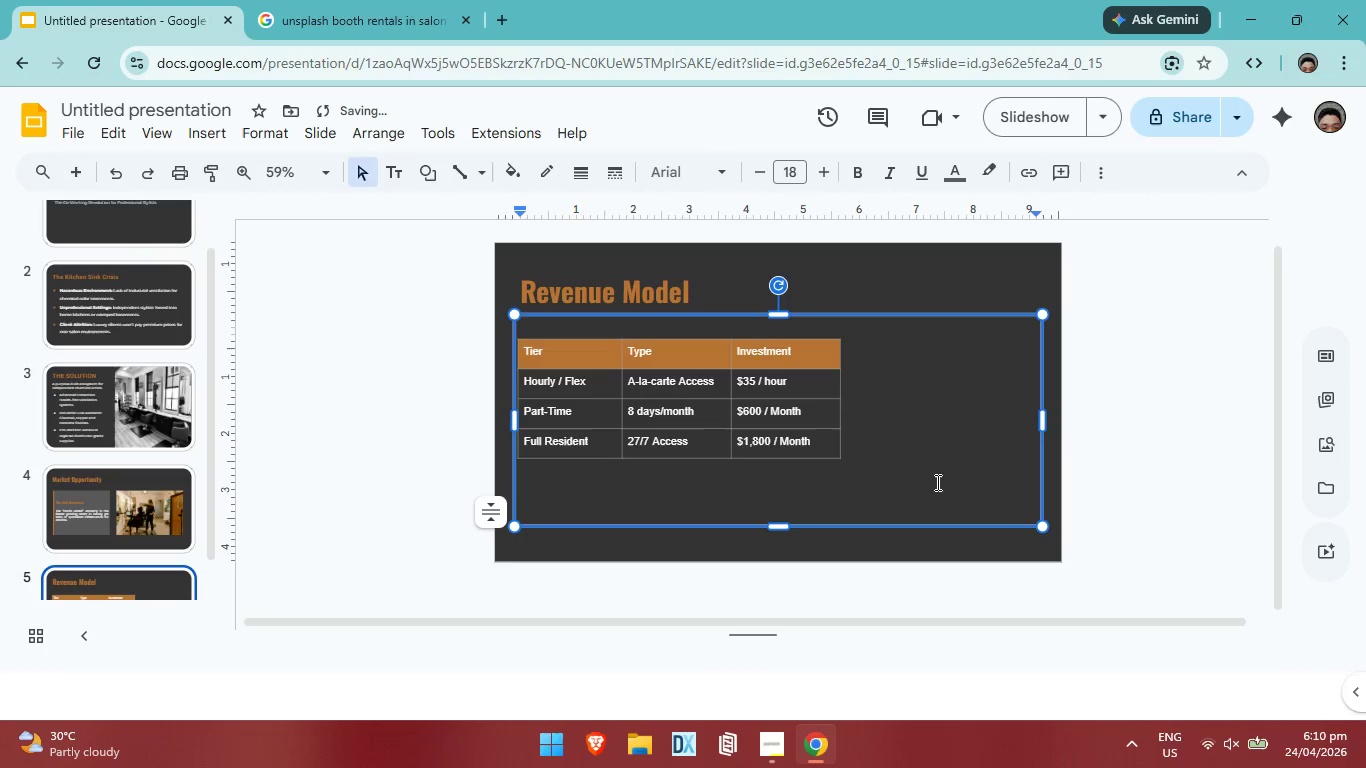 
left_click([938, 483])
 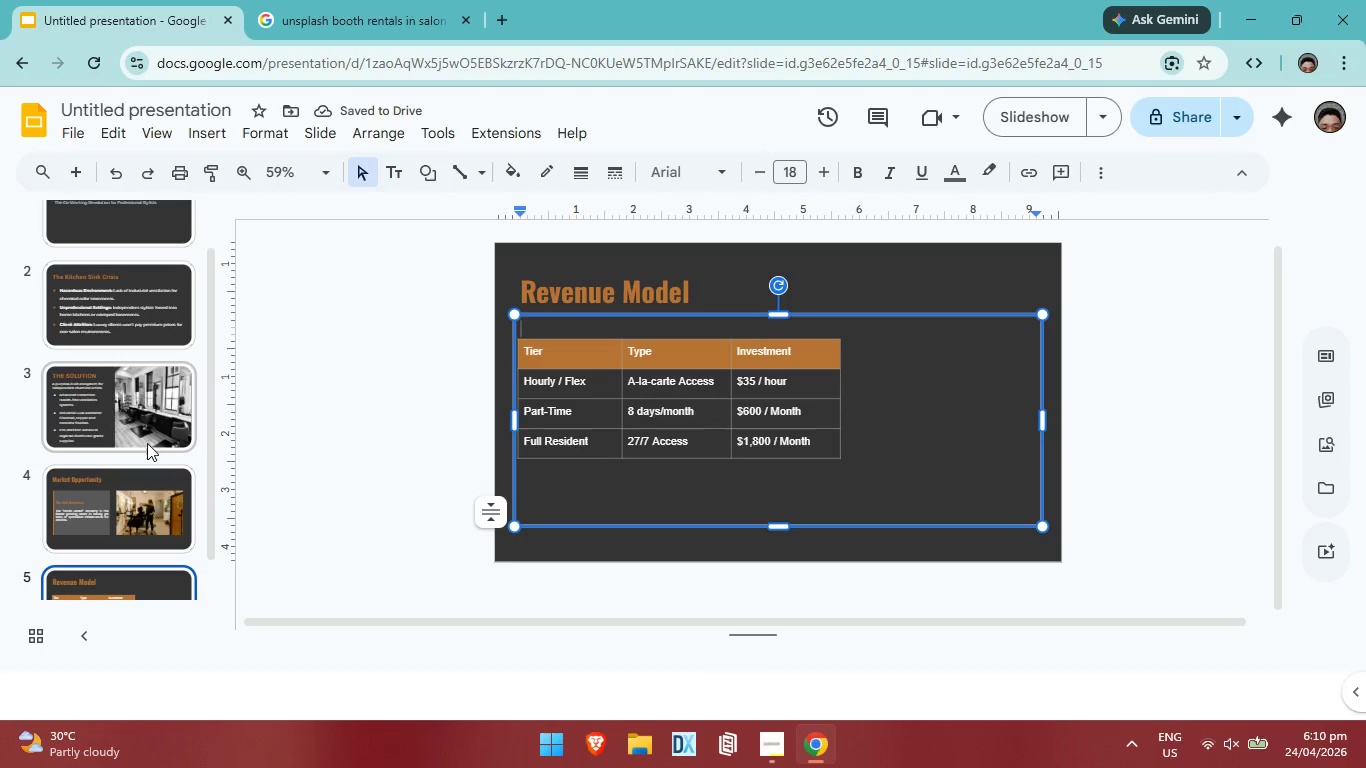 
scroll: coordinate [106, 514], scroll_direction: down, amount: 4.0
 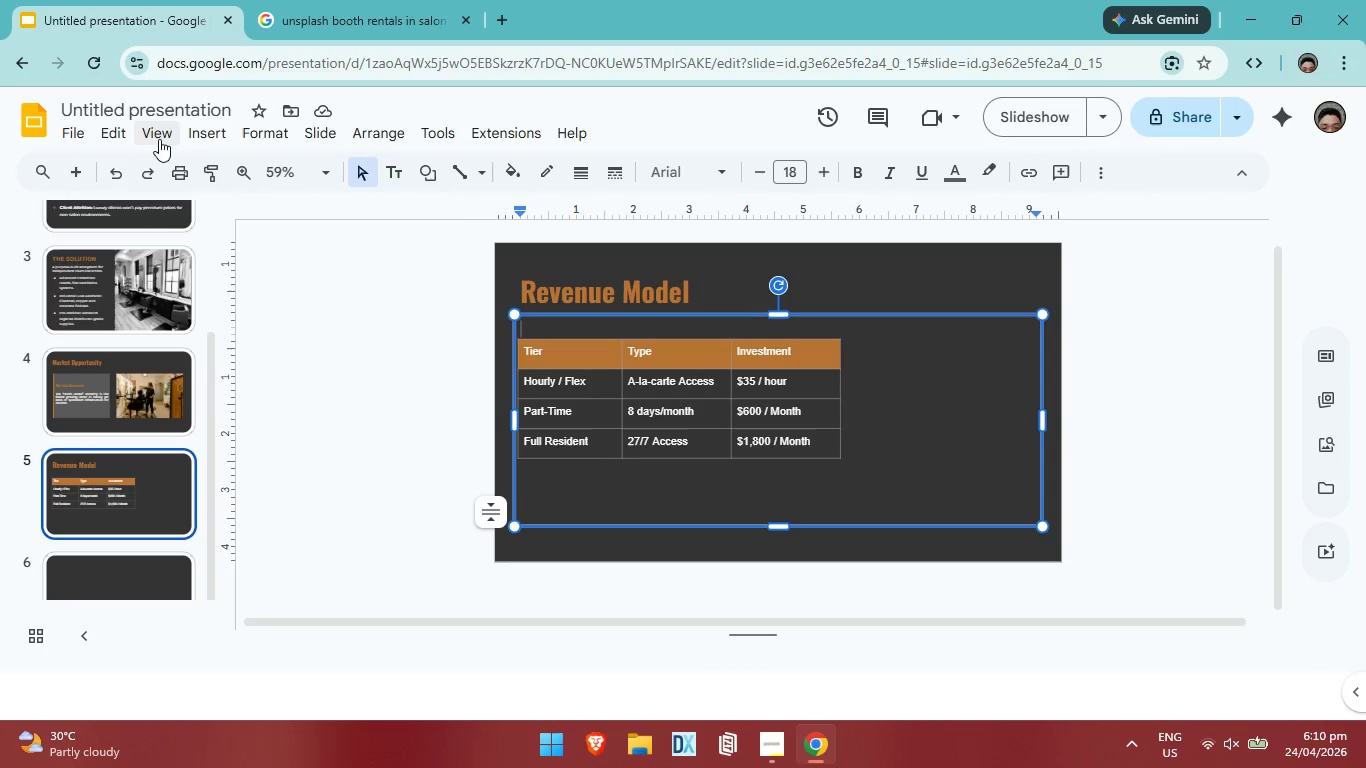 
left_click([151, 142])
 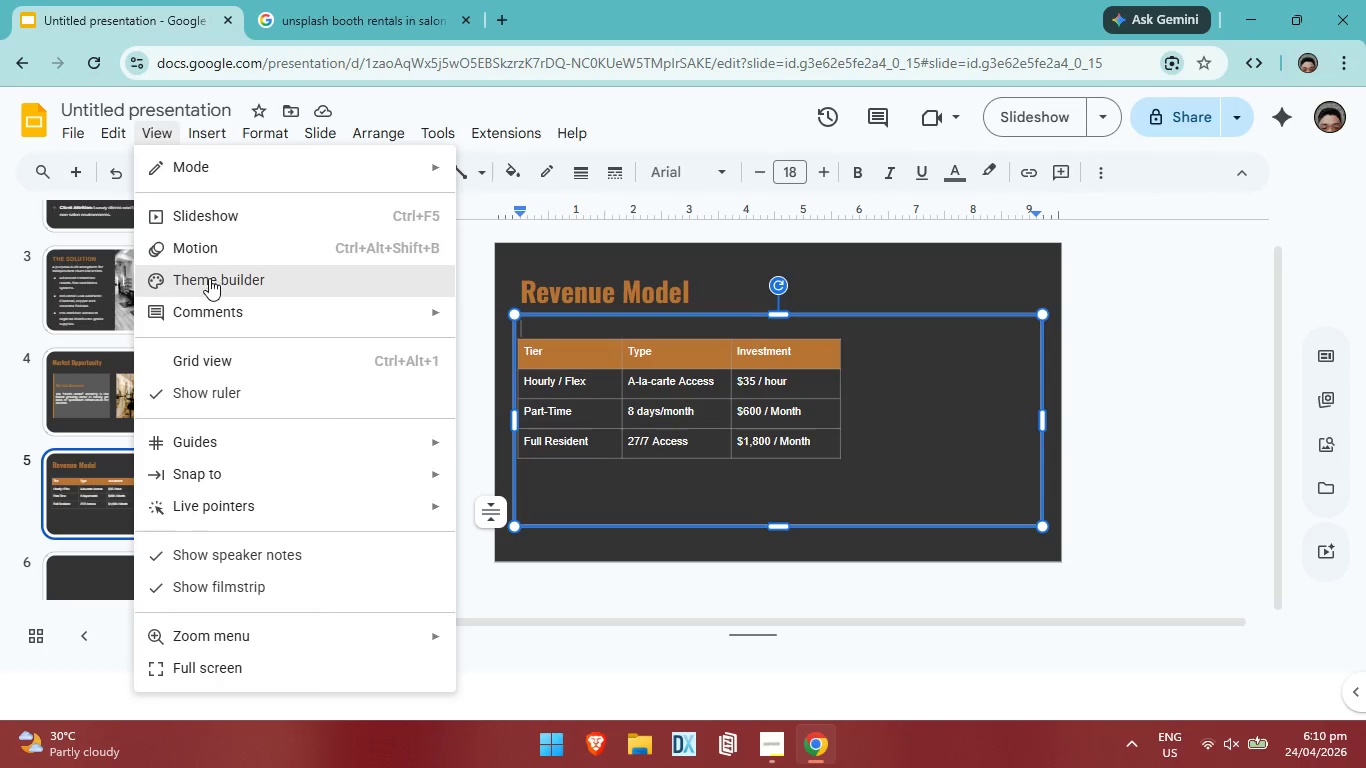 
left_click([209, 278])
 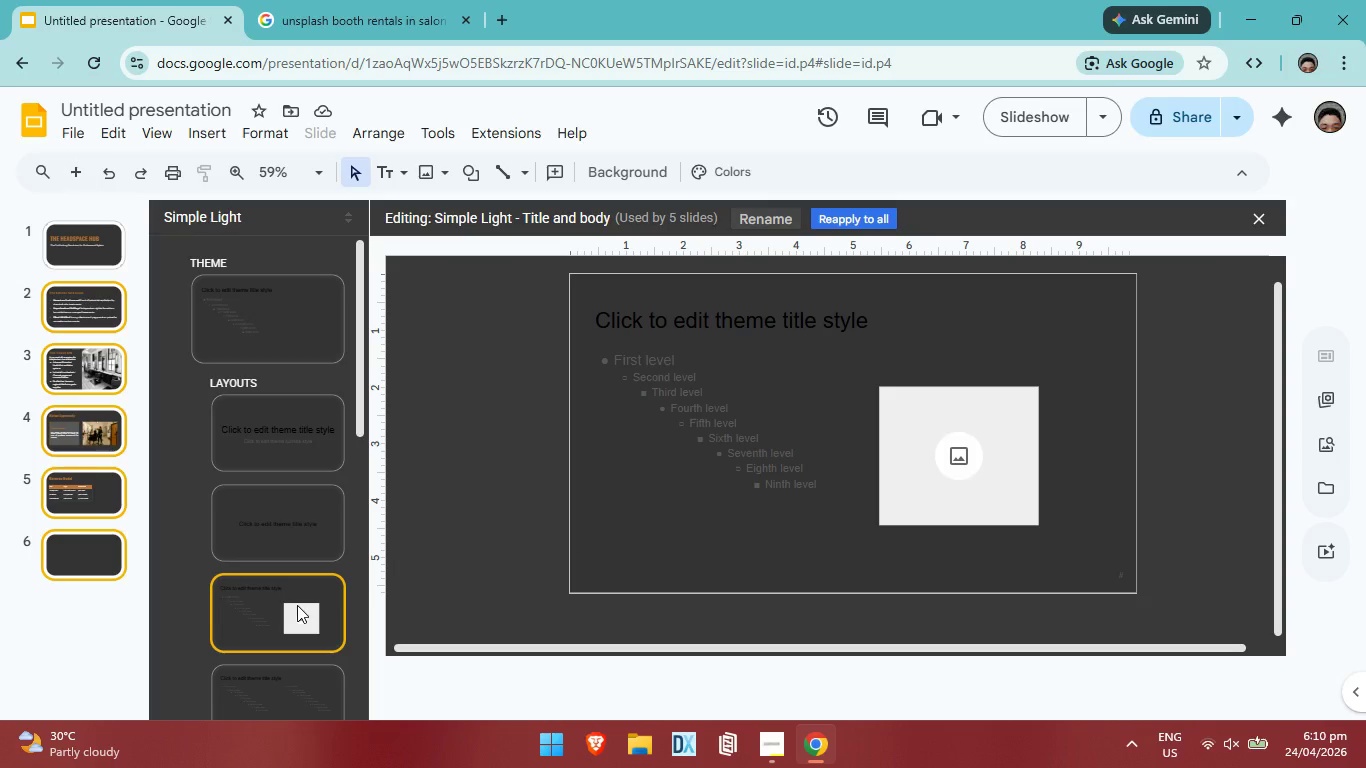 
left_click([258, 527])
 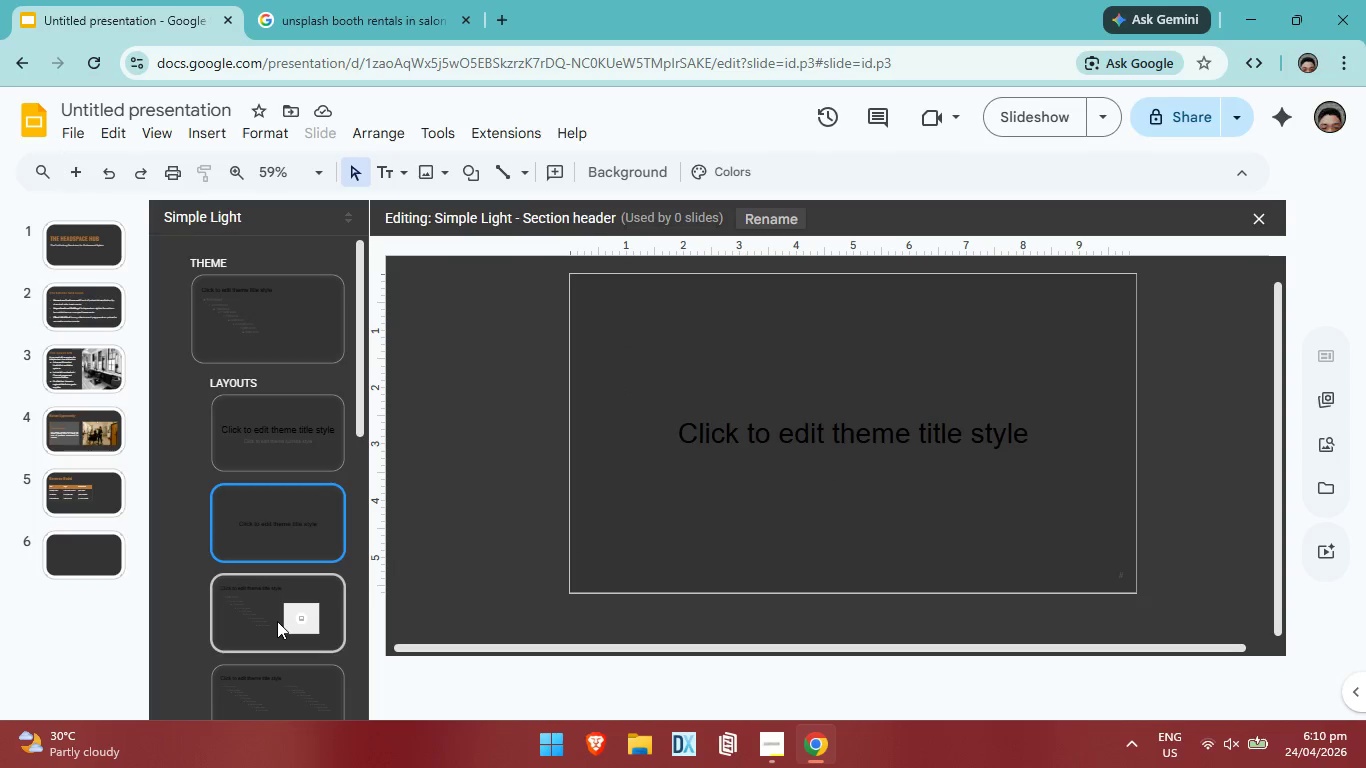 
left_click([277, 621])
 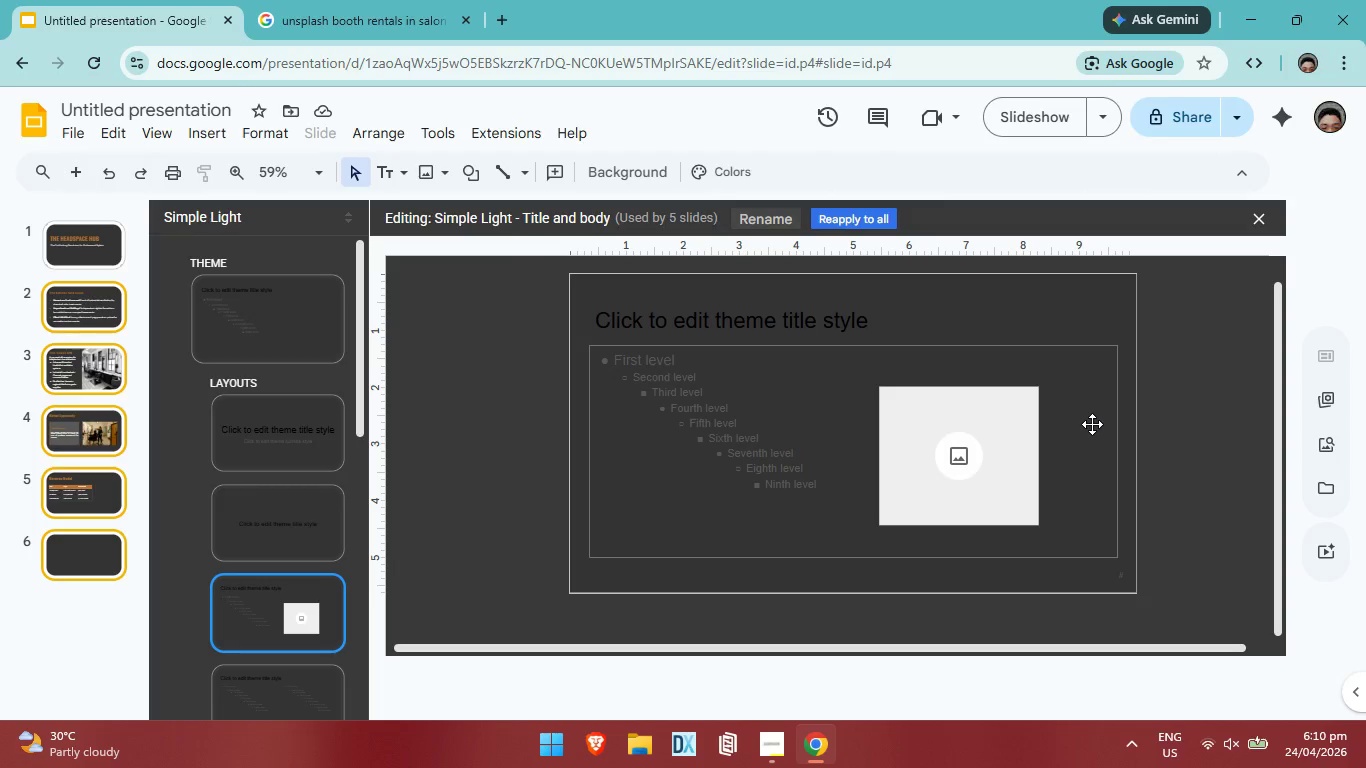 
left_click([968, 449])
 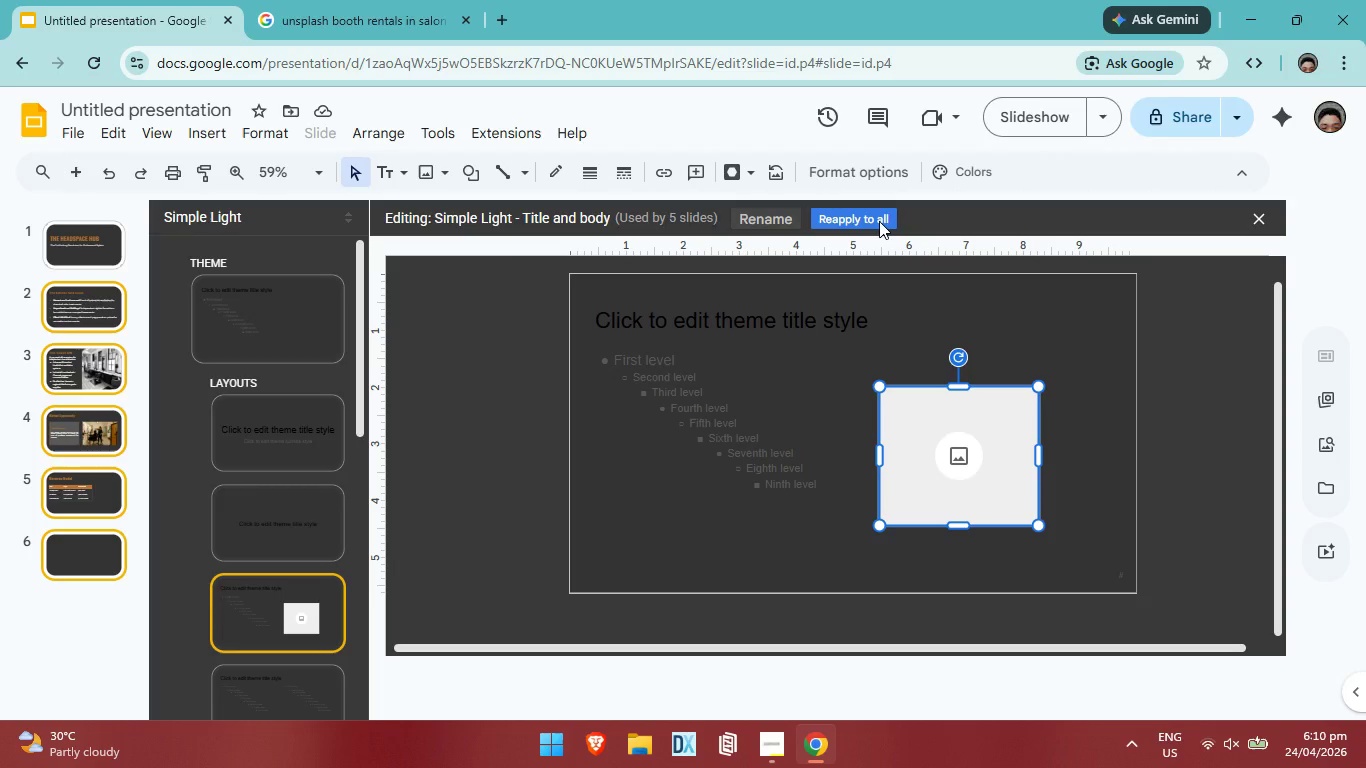 
left_click([879, 221])
 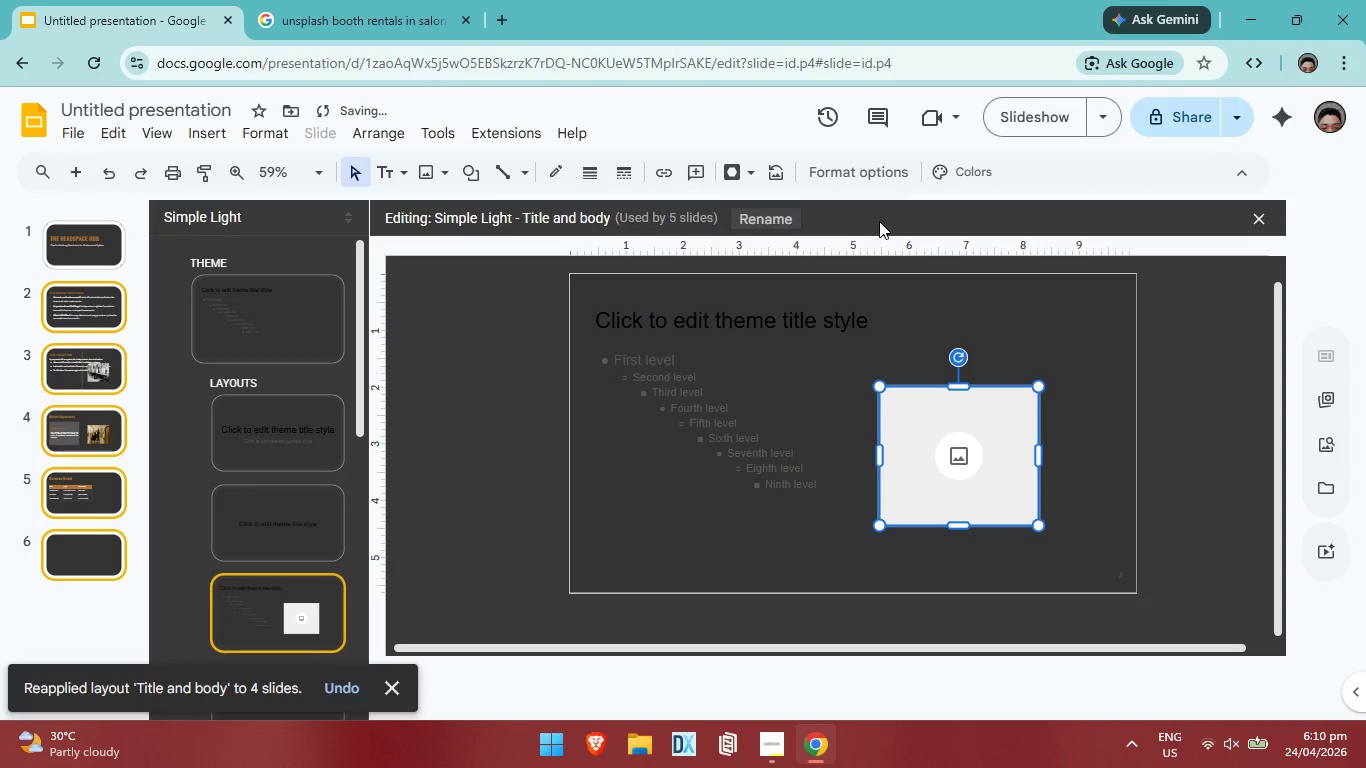 
key(Control+ControlLeft)
 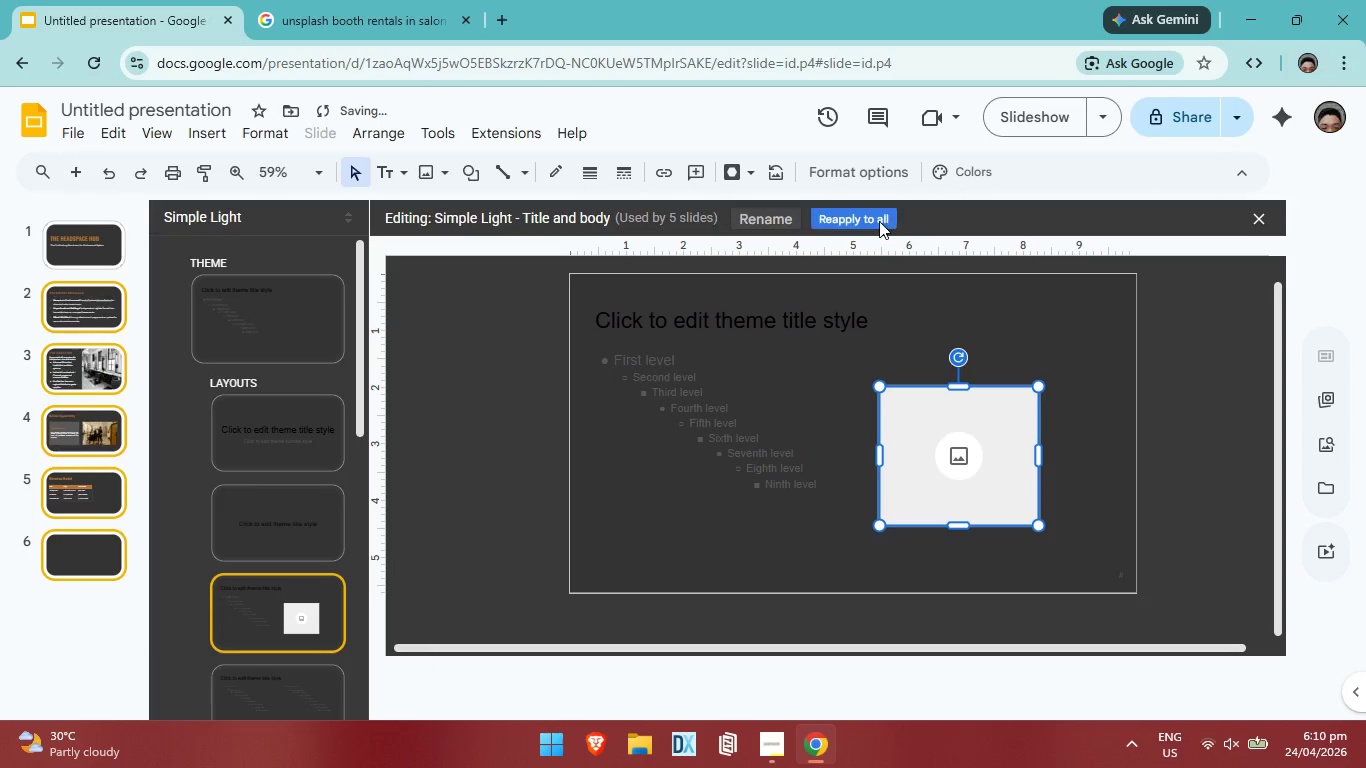 
key(Control+Z)
 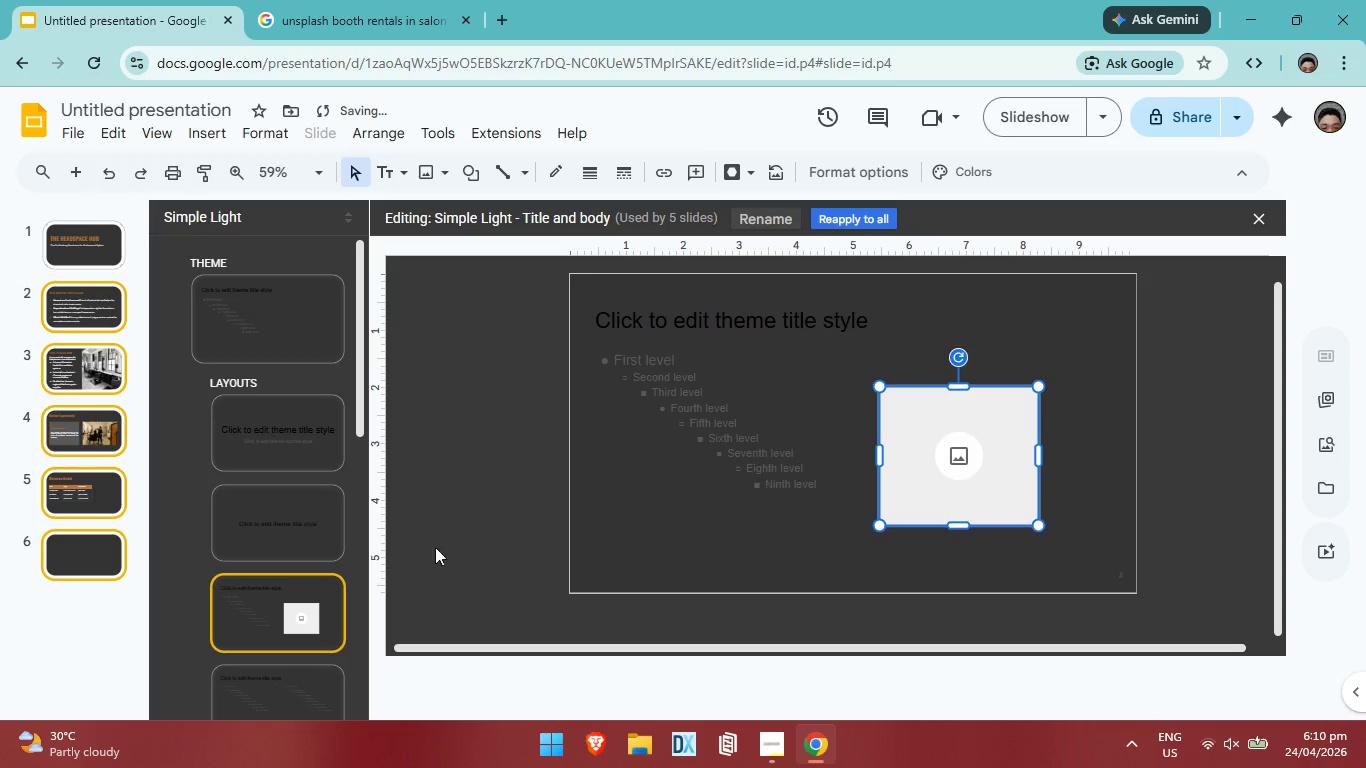 
scroll: coordinate [308, 610], scroll_direction: down, amount: 2.0
 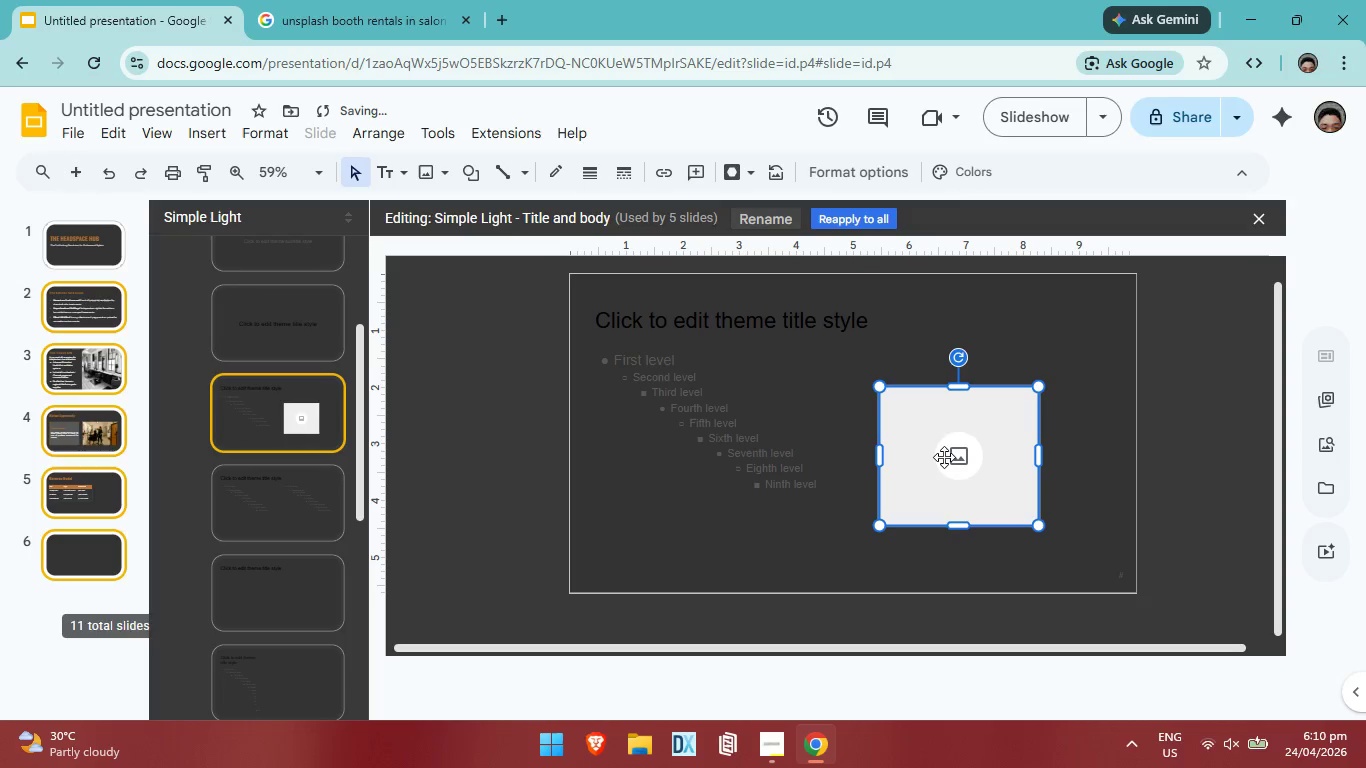 
left_click([944, 457])
 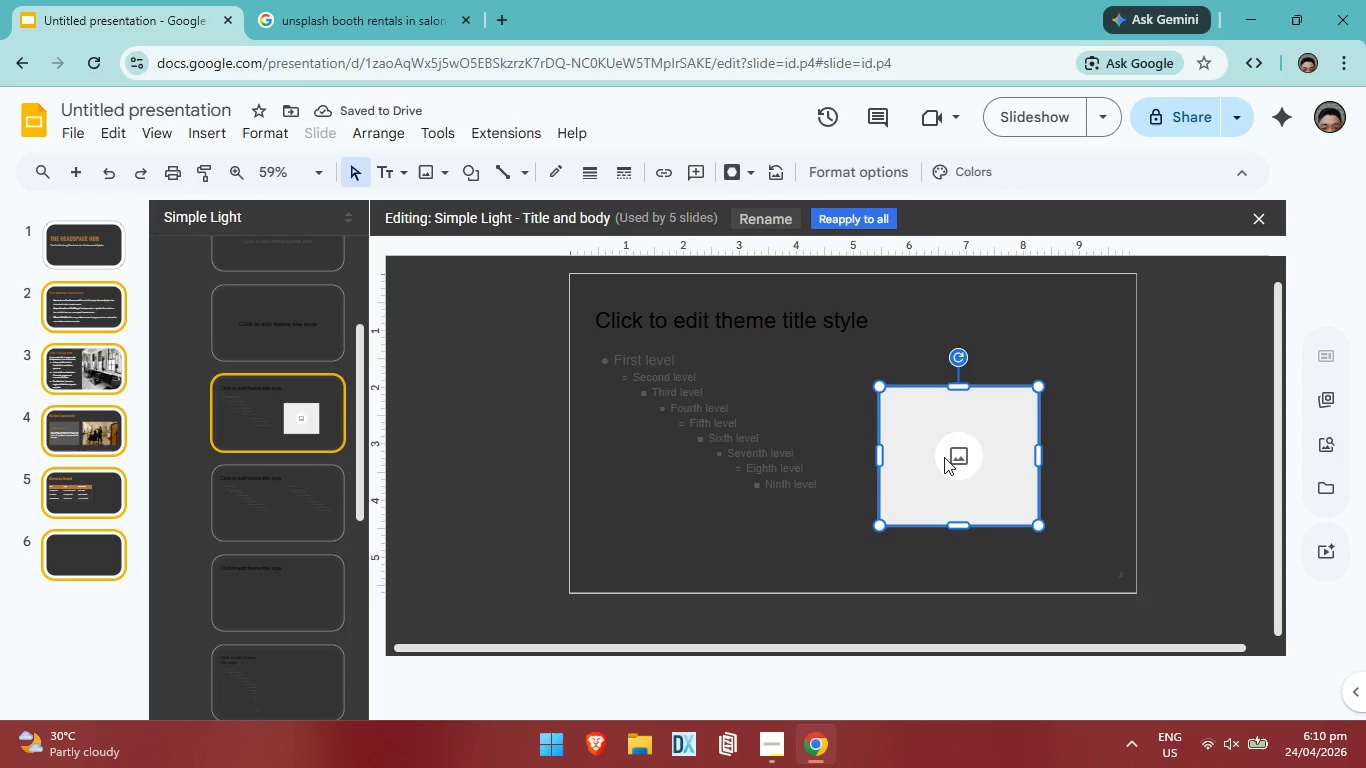 
key(Backspace)
 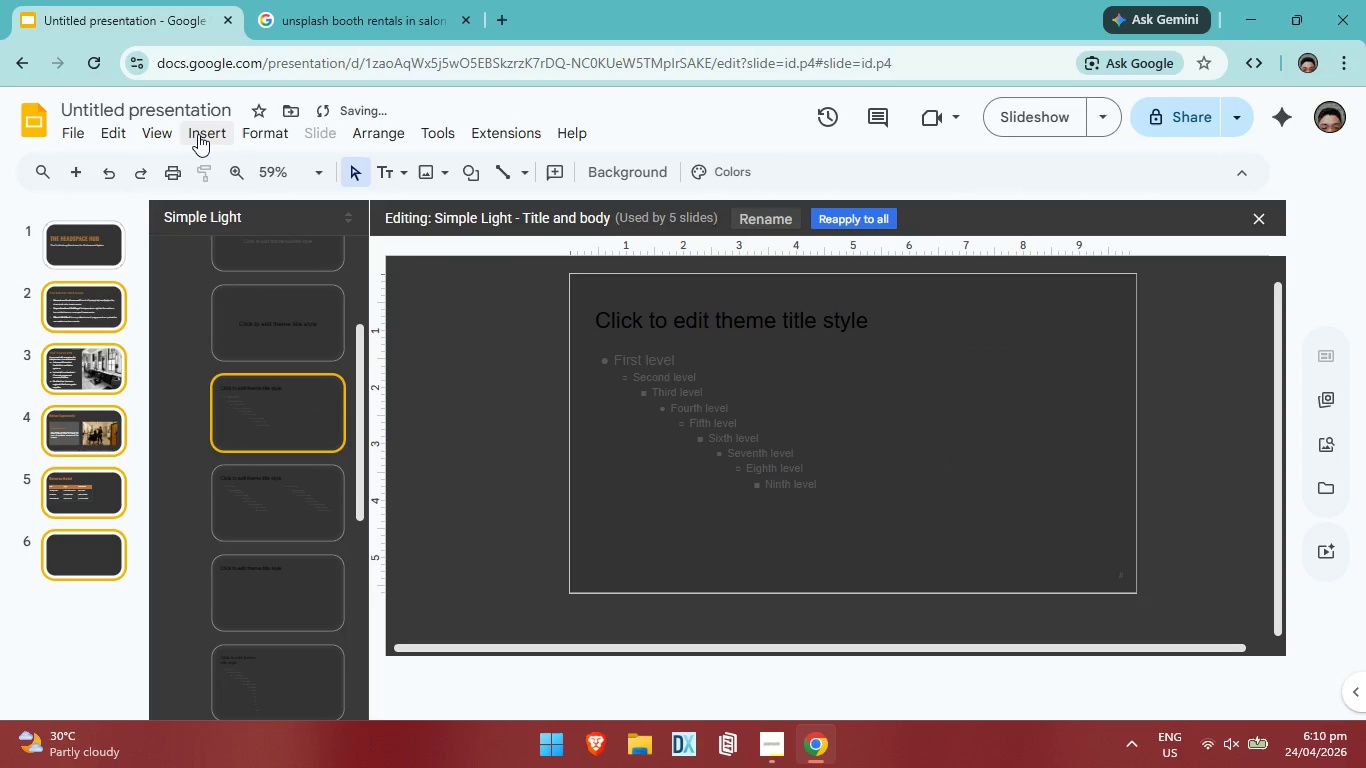 
left_click([171, 132])
 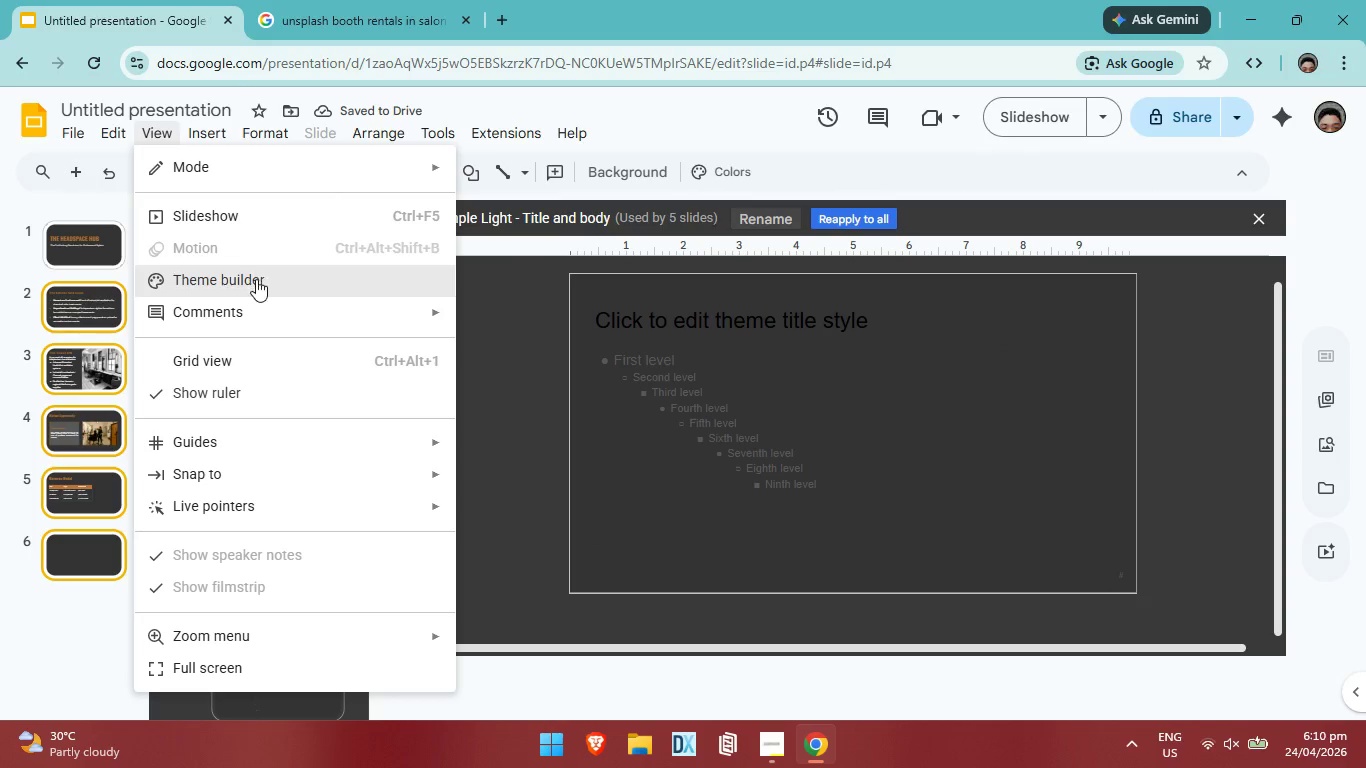 
scroll: coordinate [300, 497], scroll_direction: down, amount: 6.0
 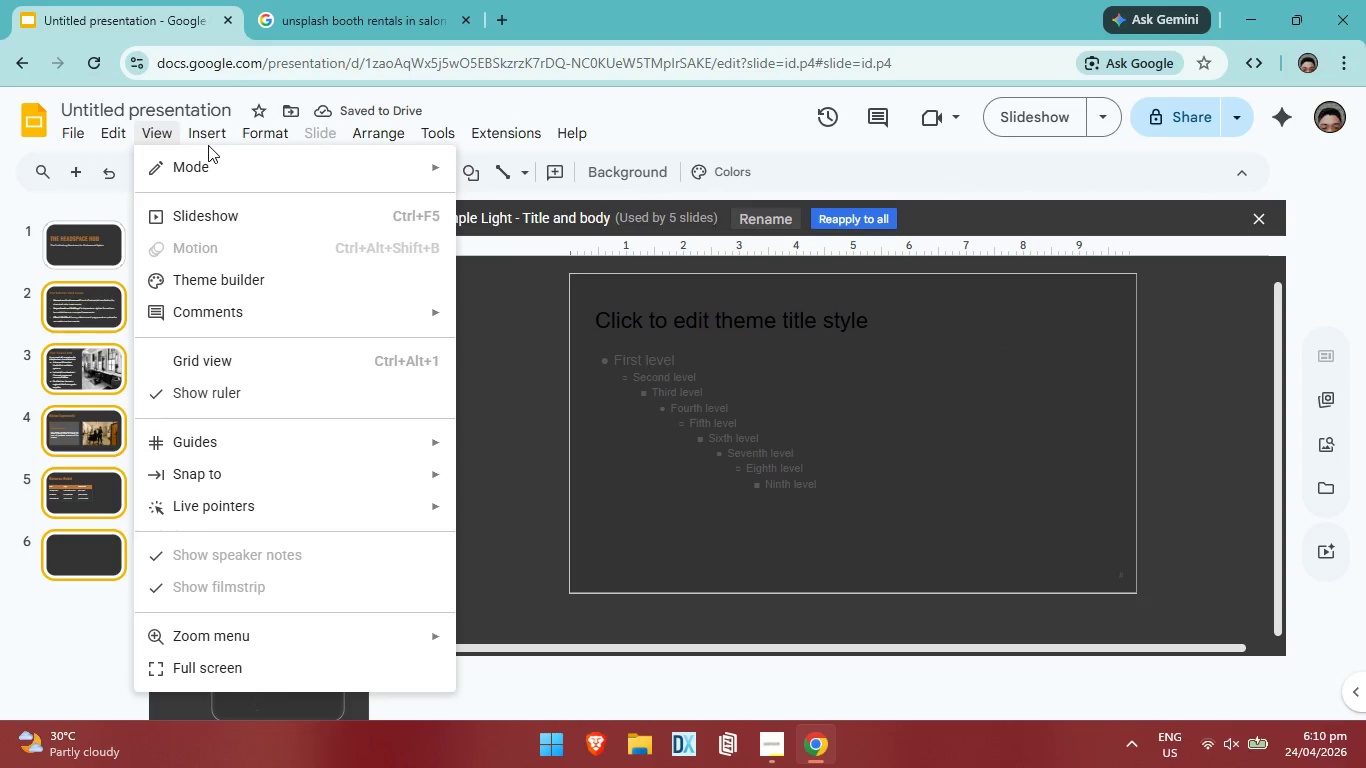 
left_click([217, 131])
 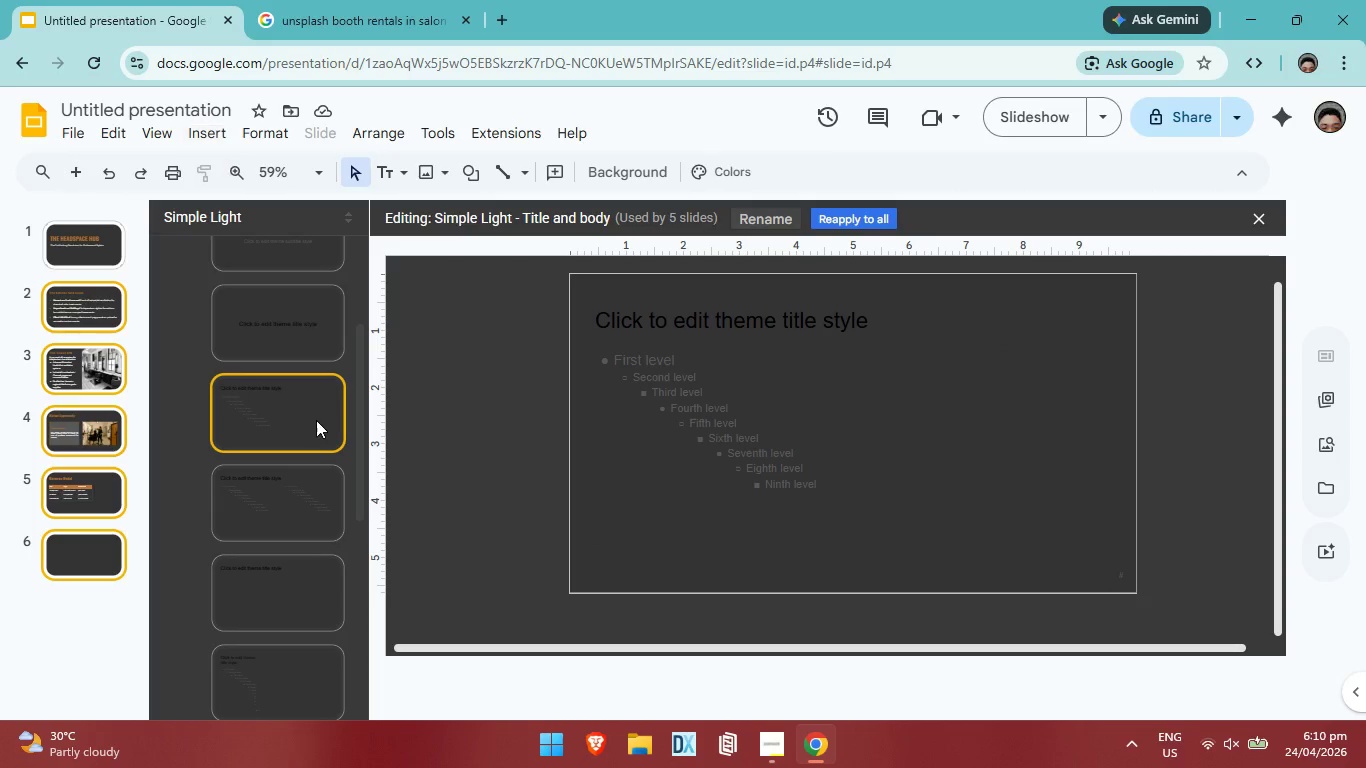 
scroll: coordinate [273, 484], scroll_direction: down, amount: 8.0
 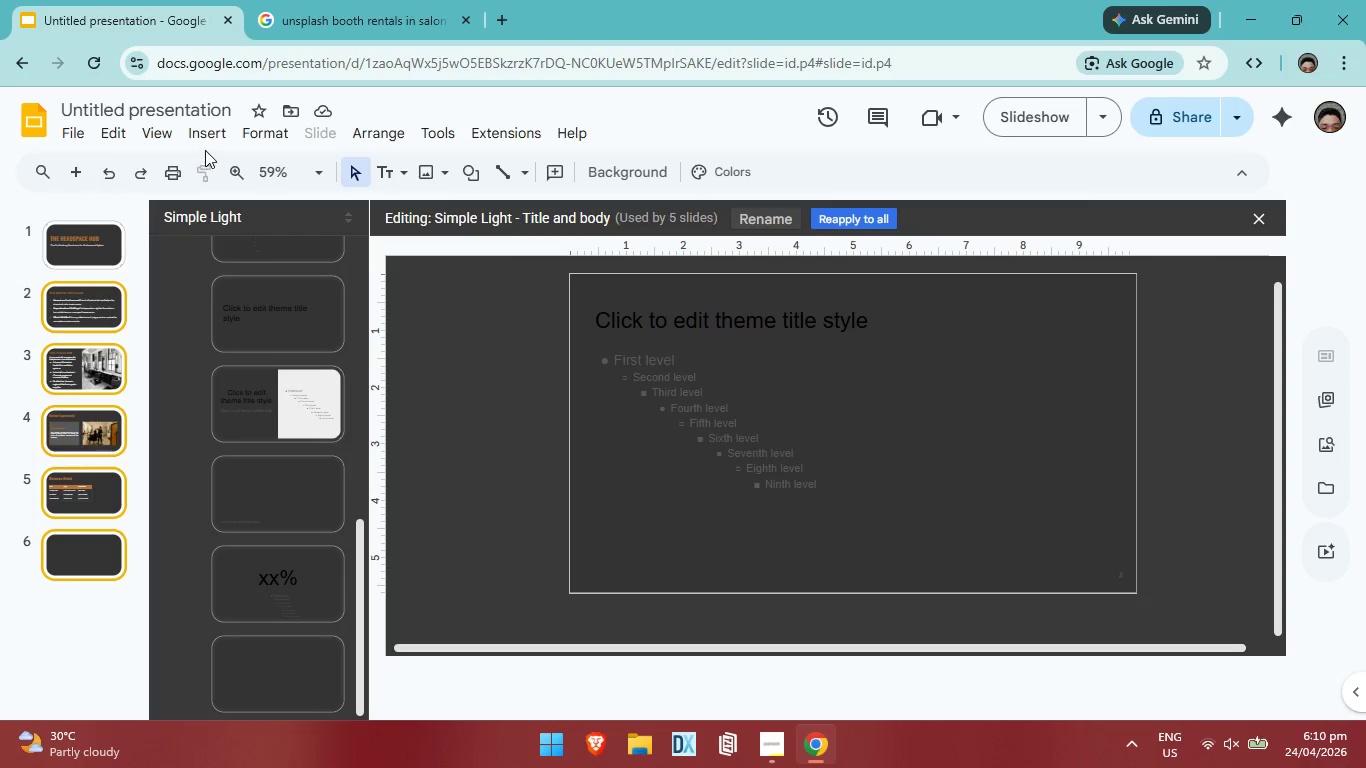 
left_click([220, 136])
 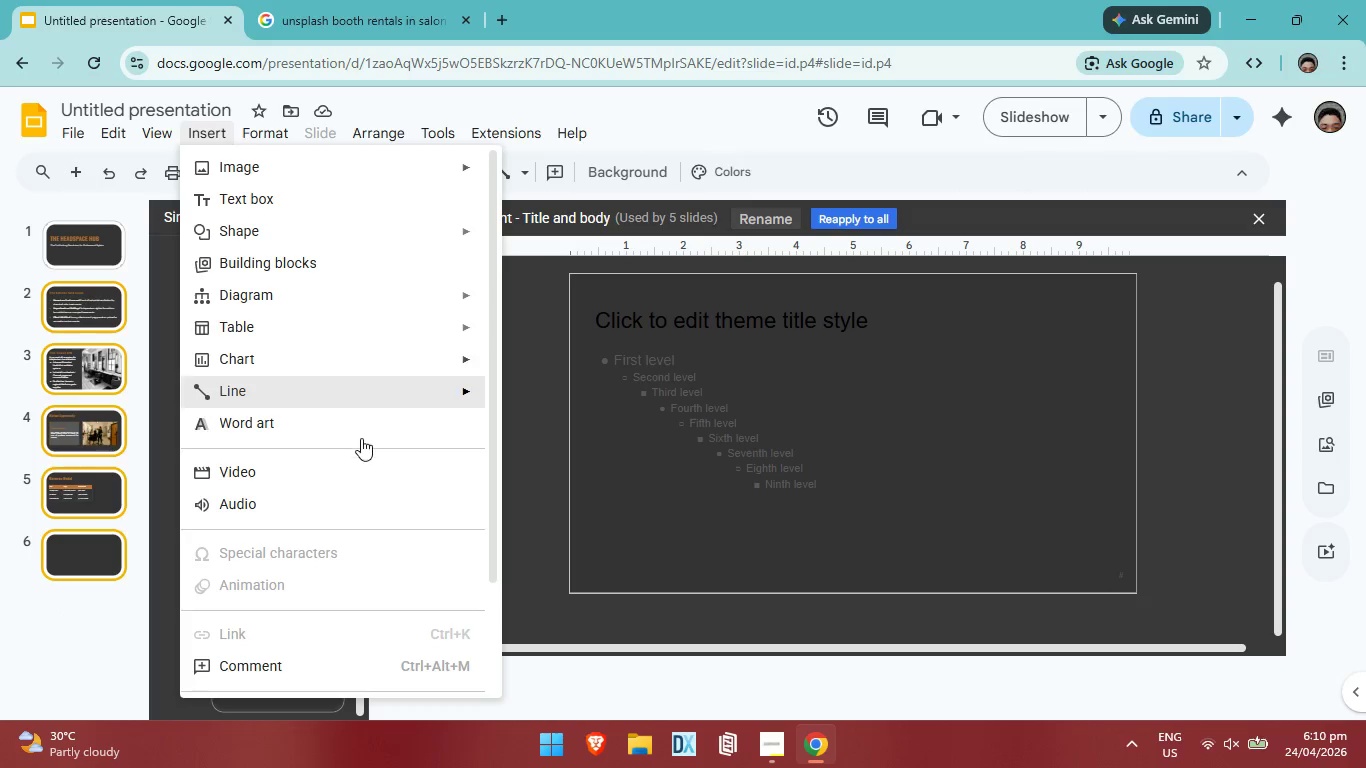 
scroll: coordinate [355, 483], scroll_direction: down, amount: 9.0
 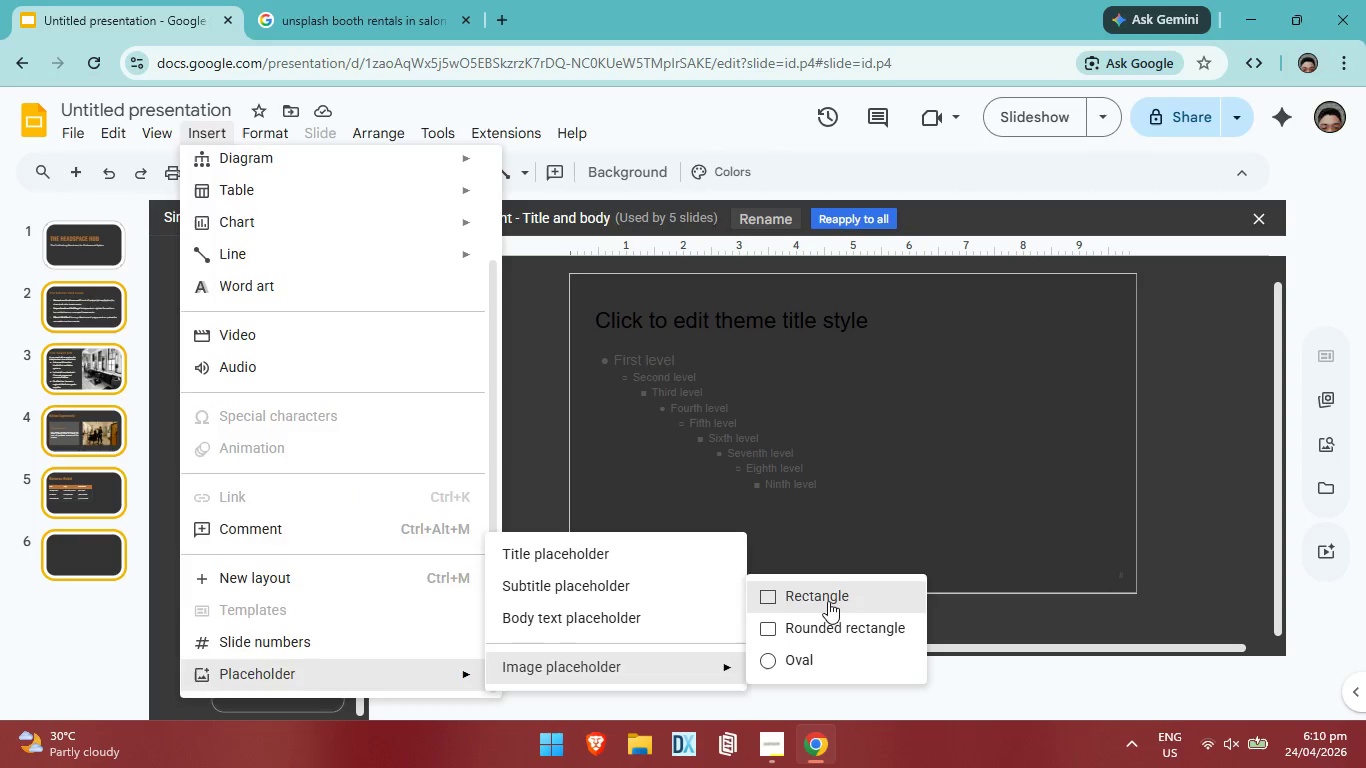 
left_click_drag(start_coordinate=[931, 418], to_coordinate=[1019, 523])
 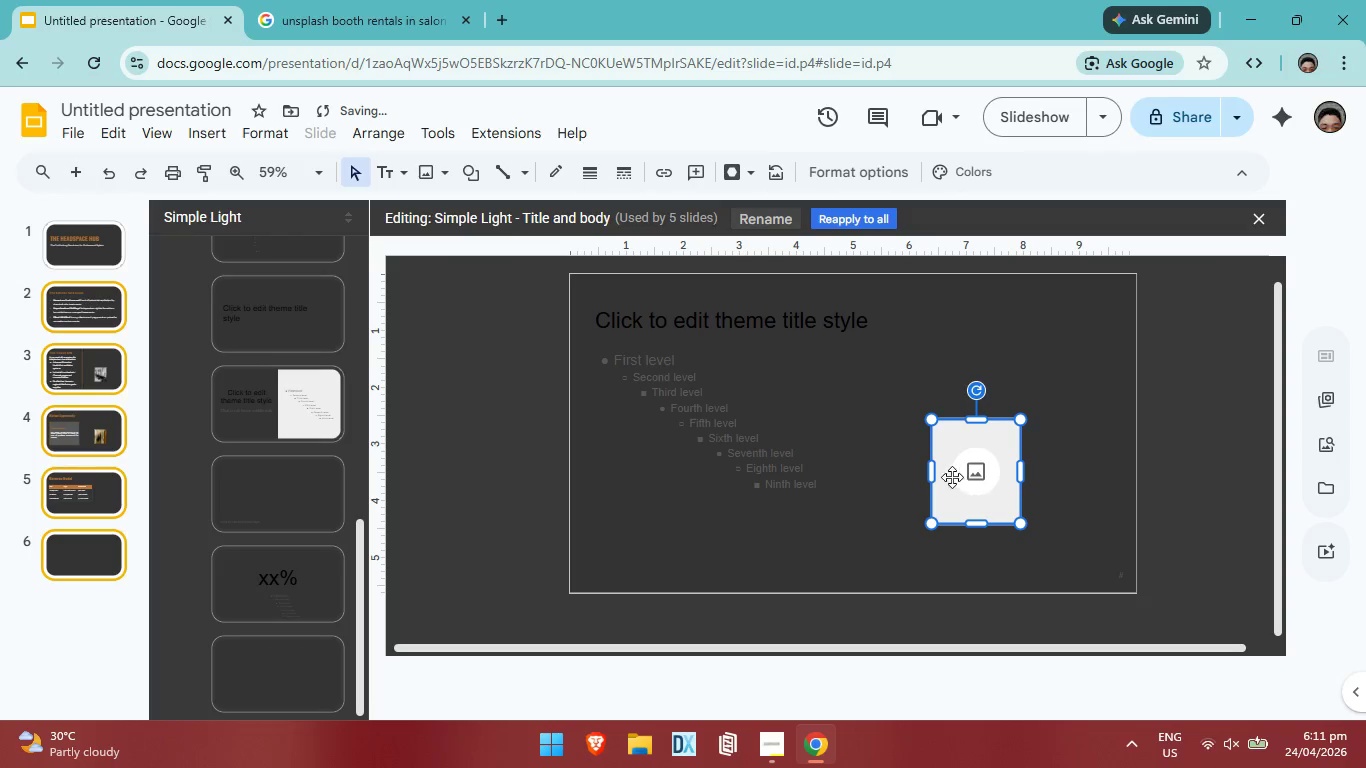 
key(Control+Z)
 